 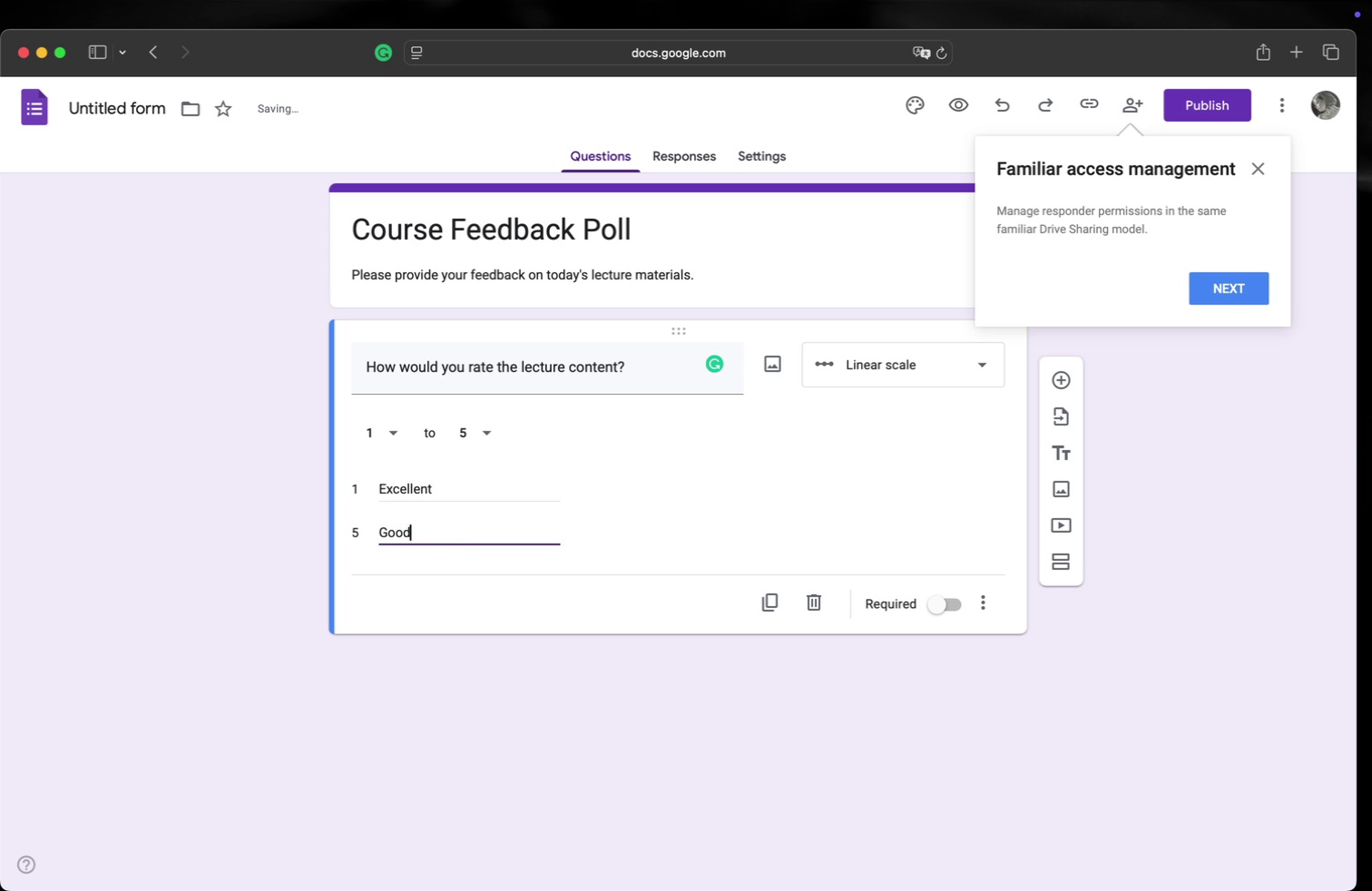 
left_click([647, 551])
 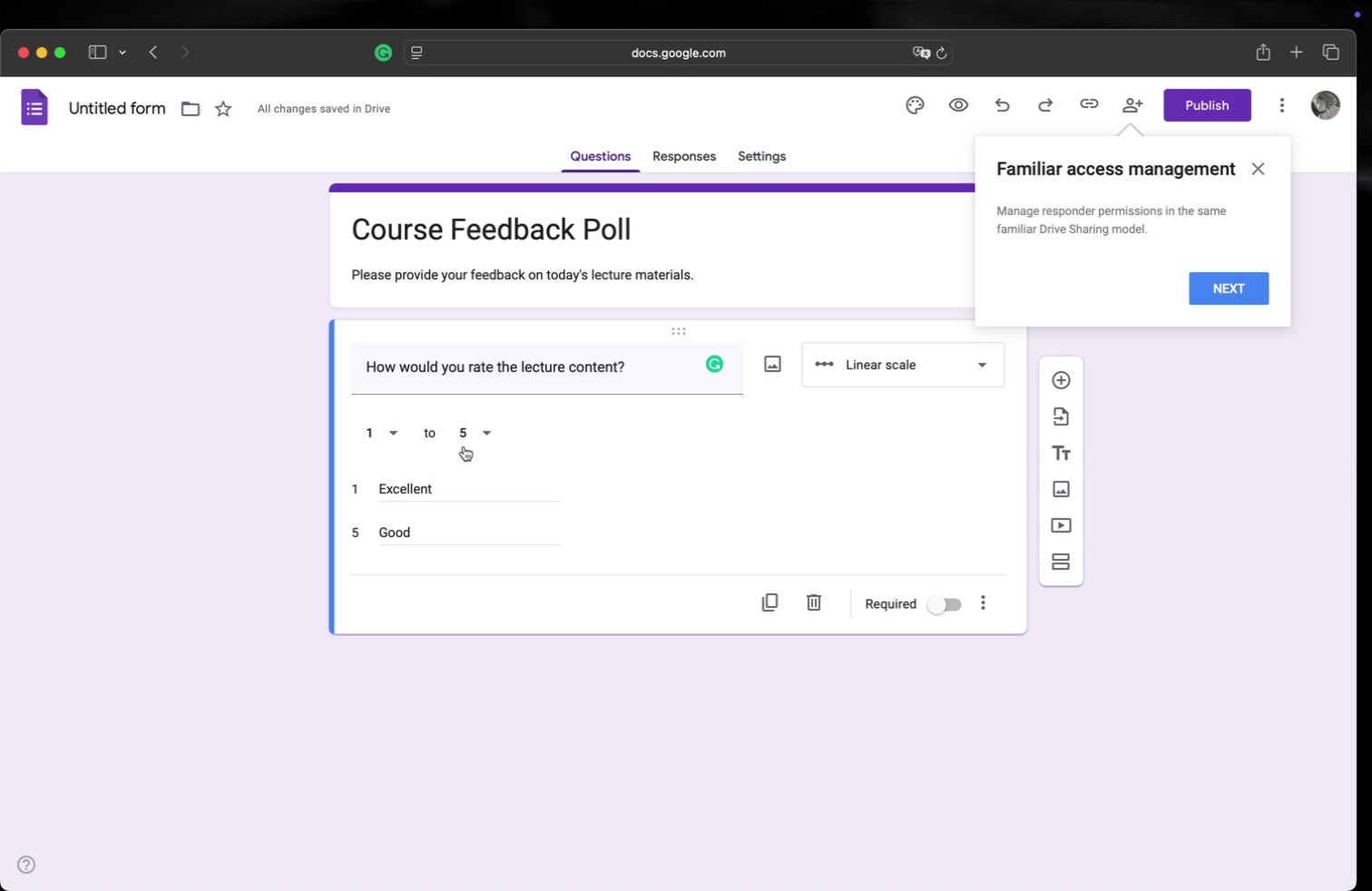 
left_click([435, 441])
 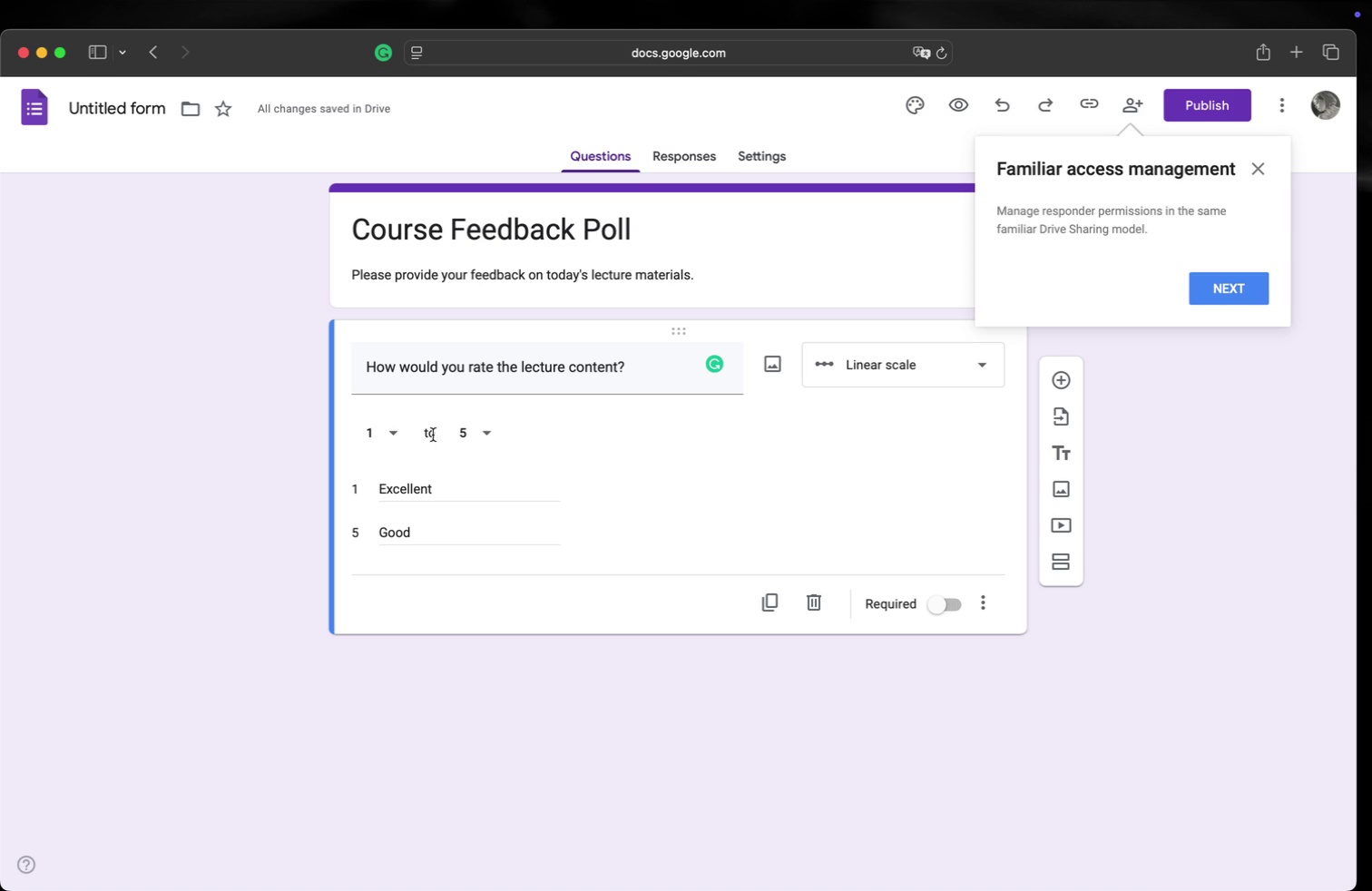 
left_click([433, 435])
 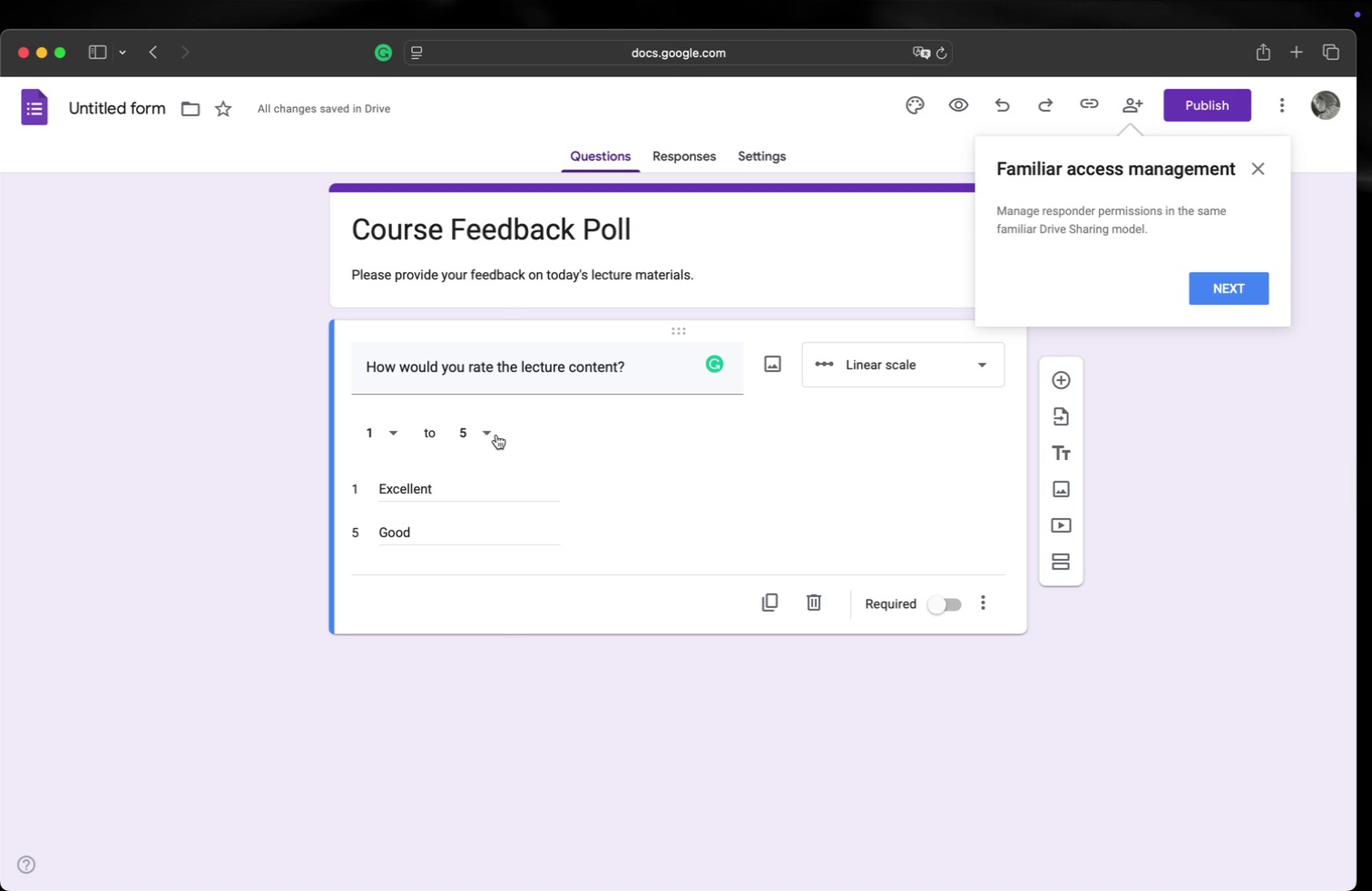 
left_click([496, 435])
 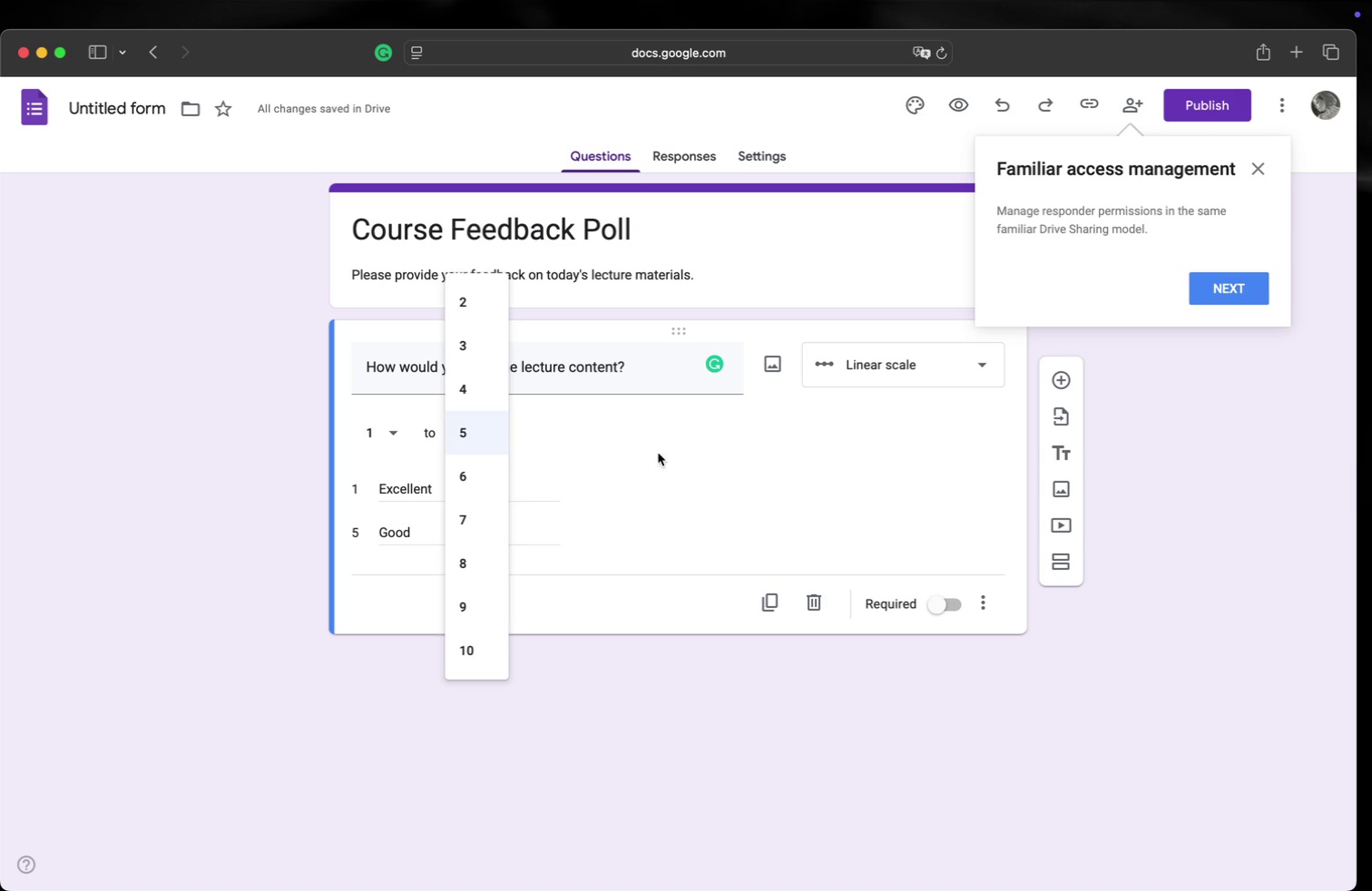 
left_click([677, 453])
 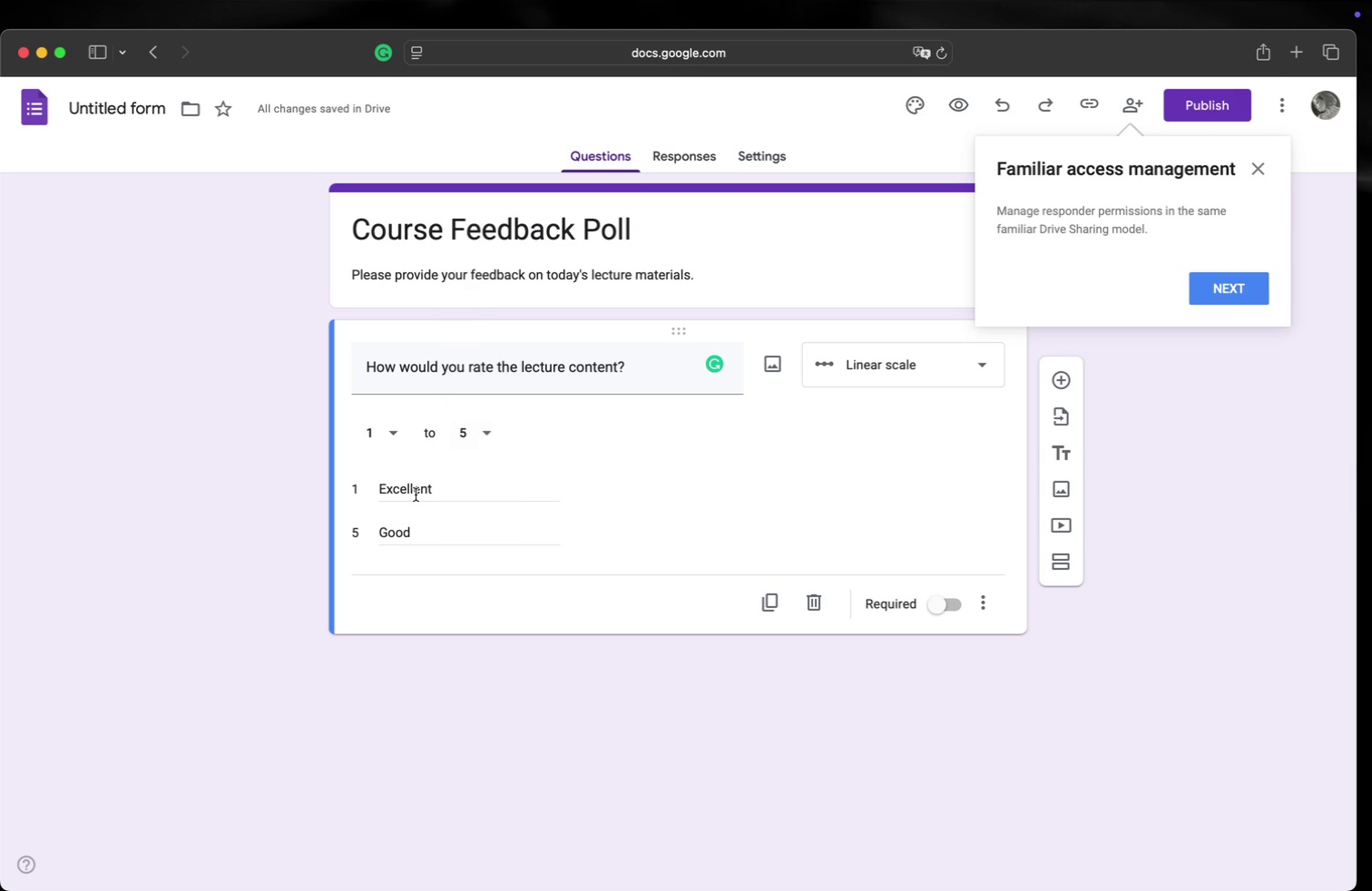 
left_click([416, 494])
 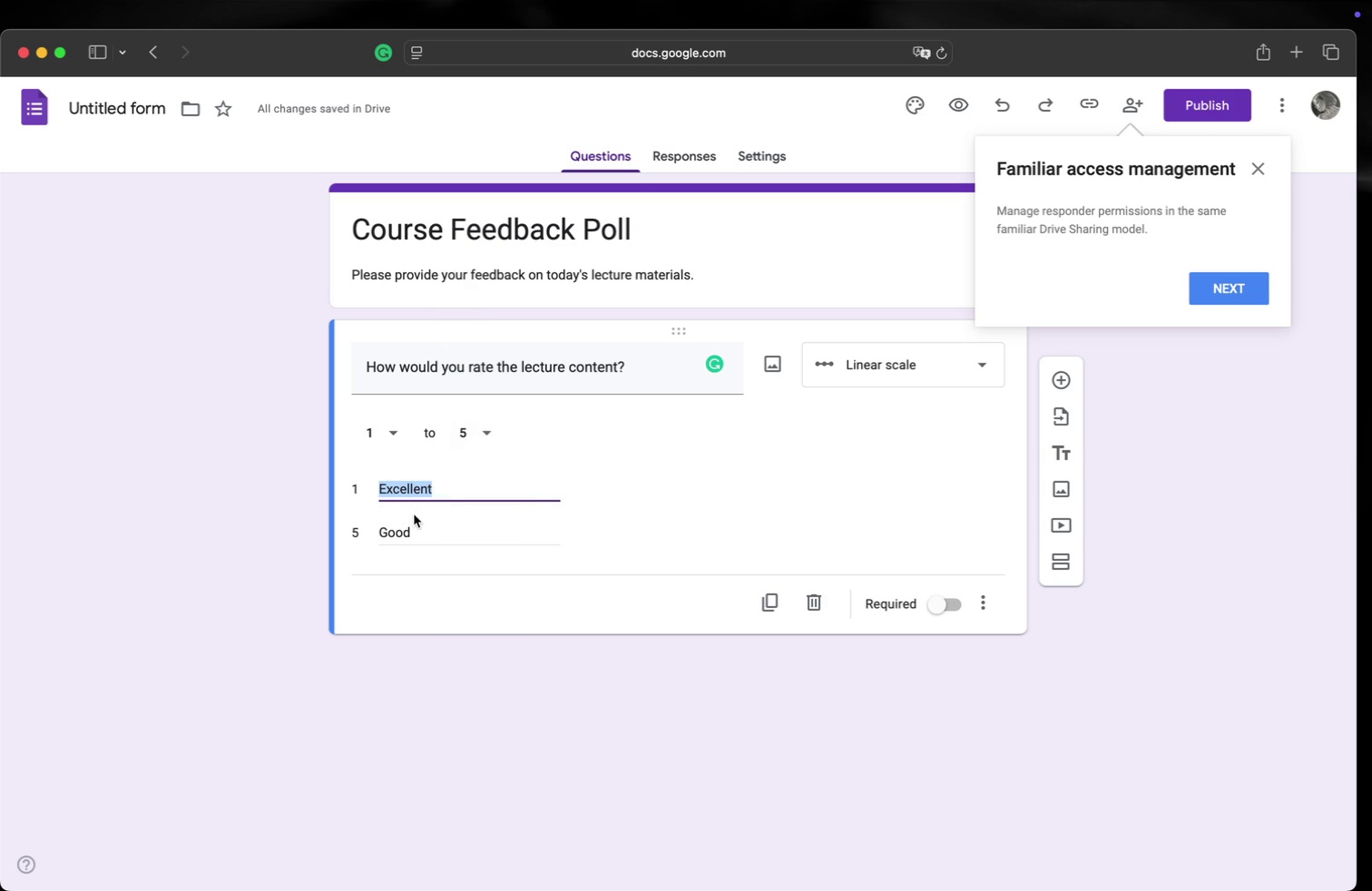 
double_click([391, 533])
 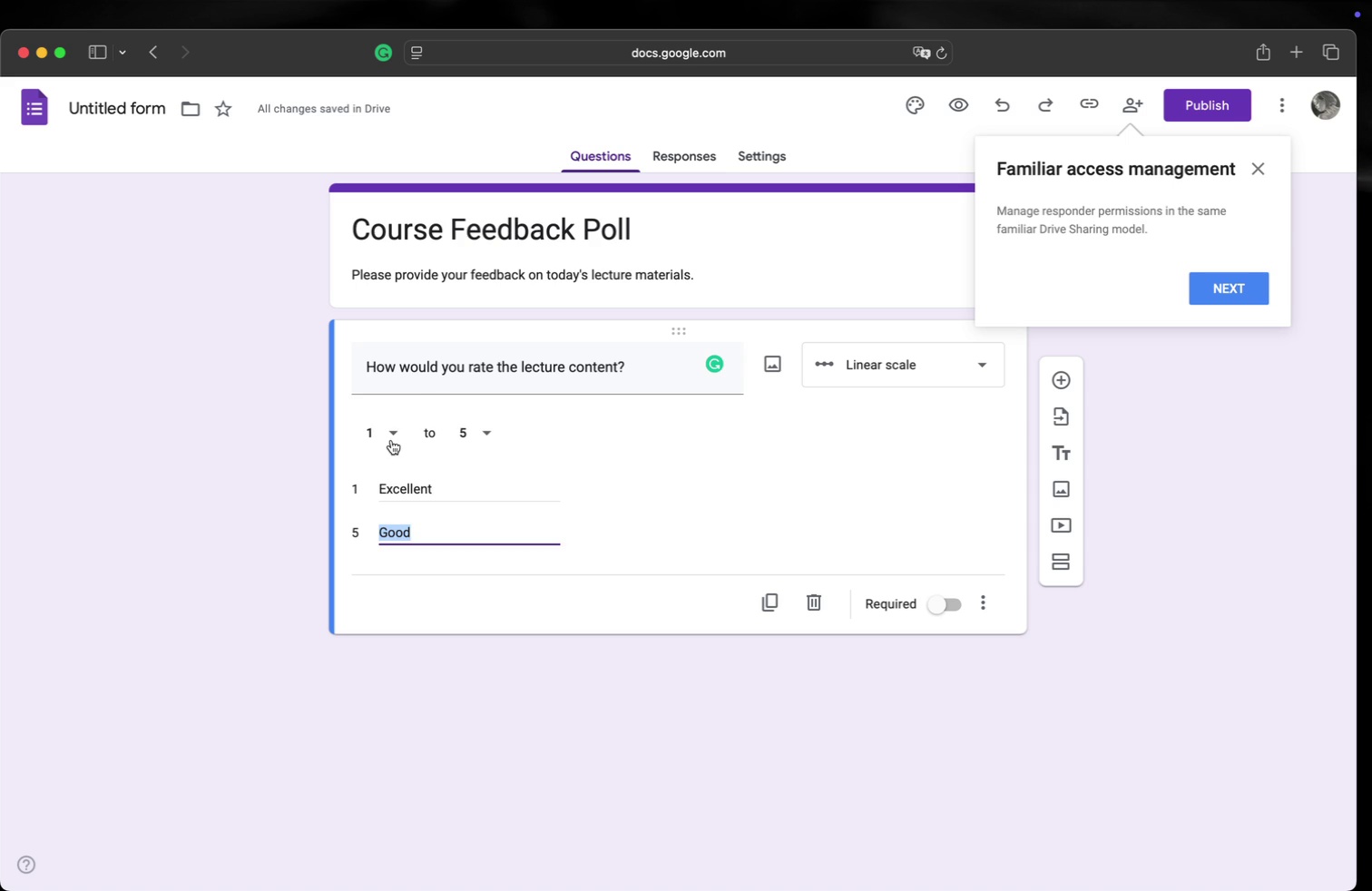 
left_click([393, 436])
 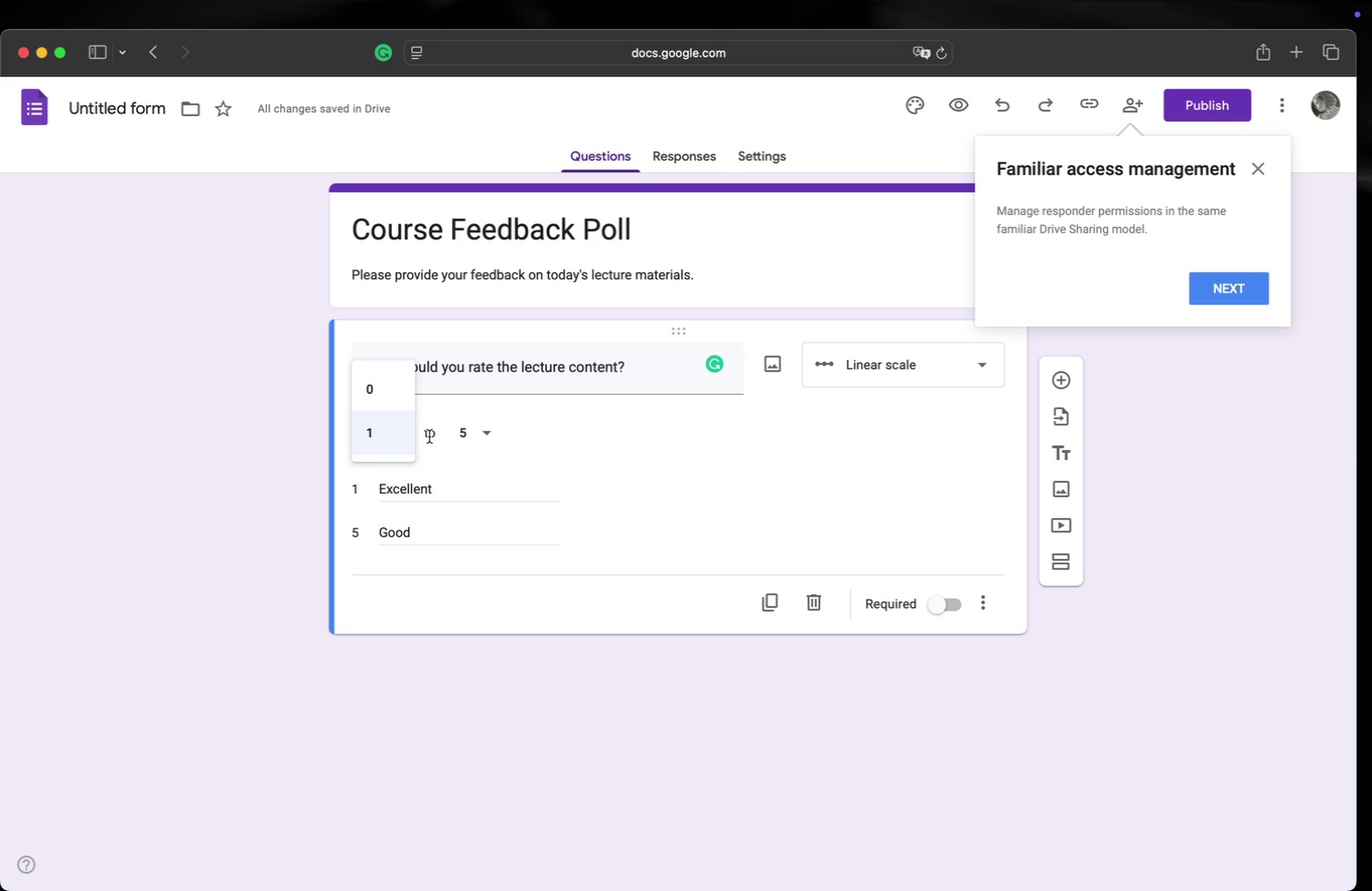 
left_click([430, 436])
 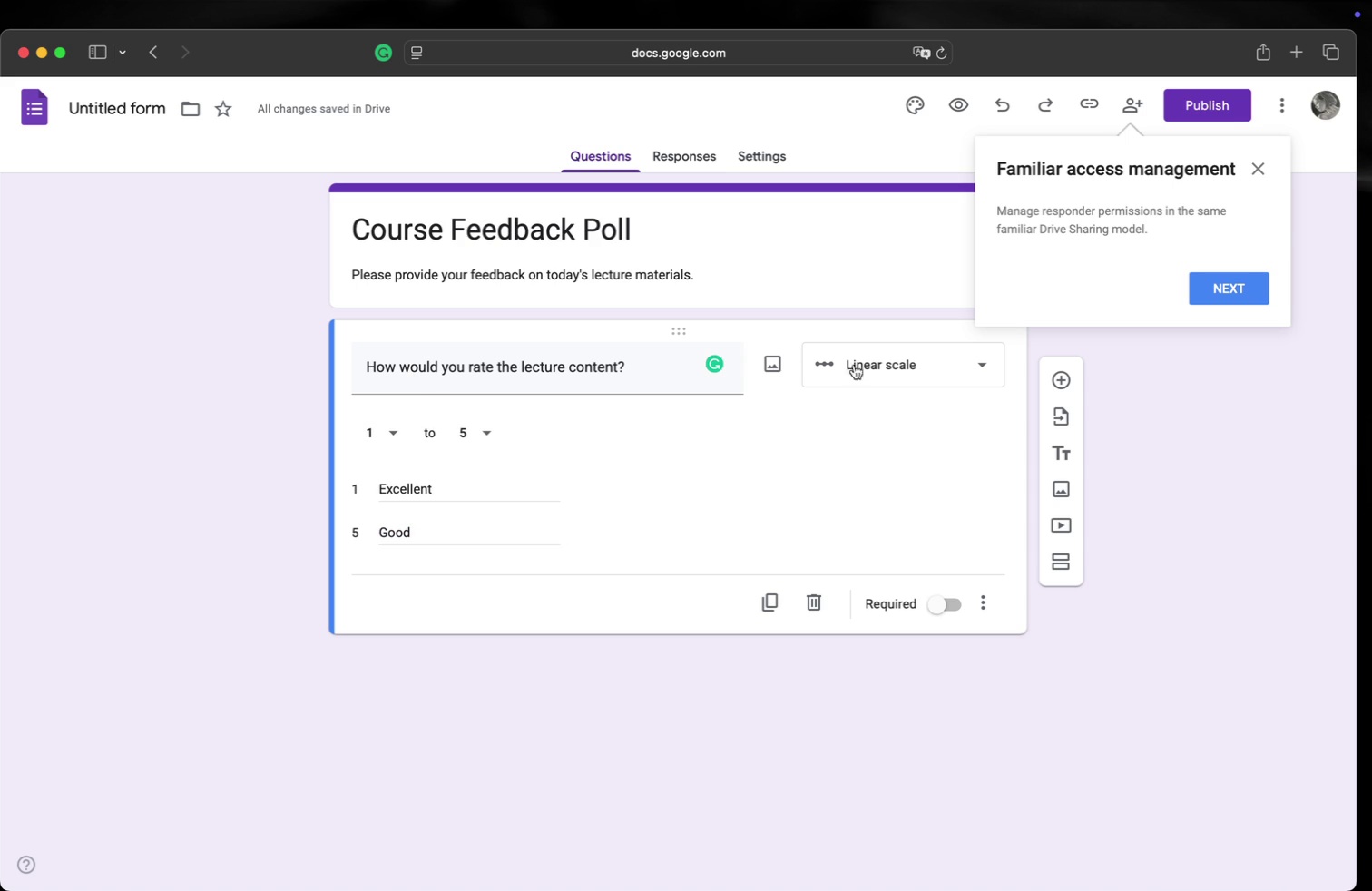 
left_click([886, 363])
 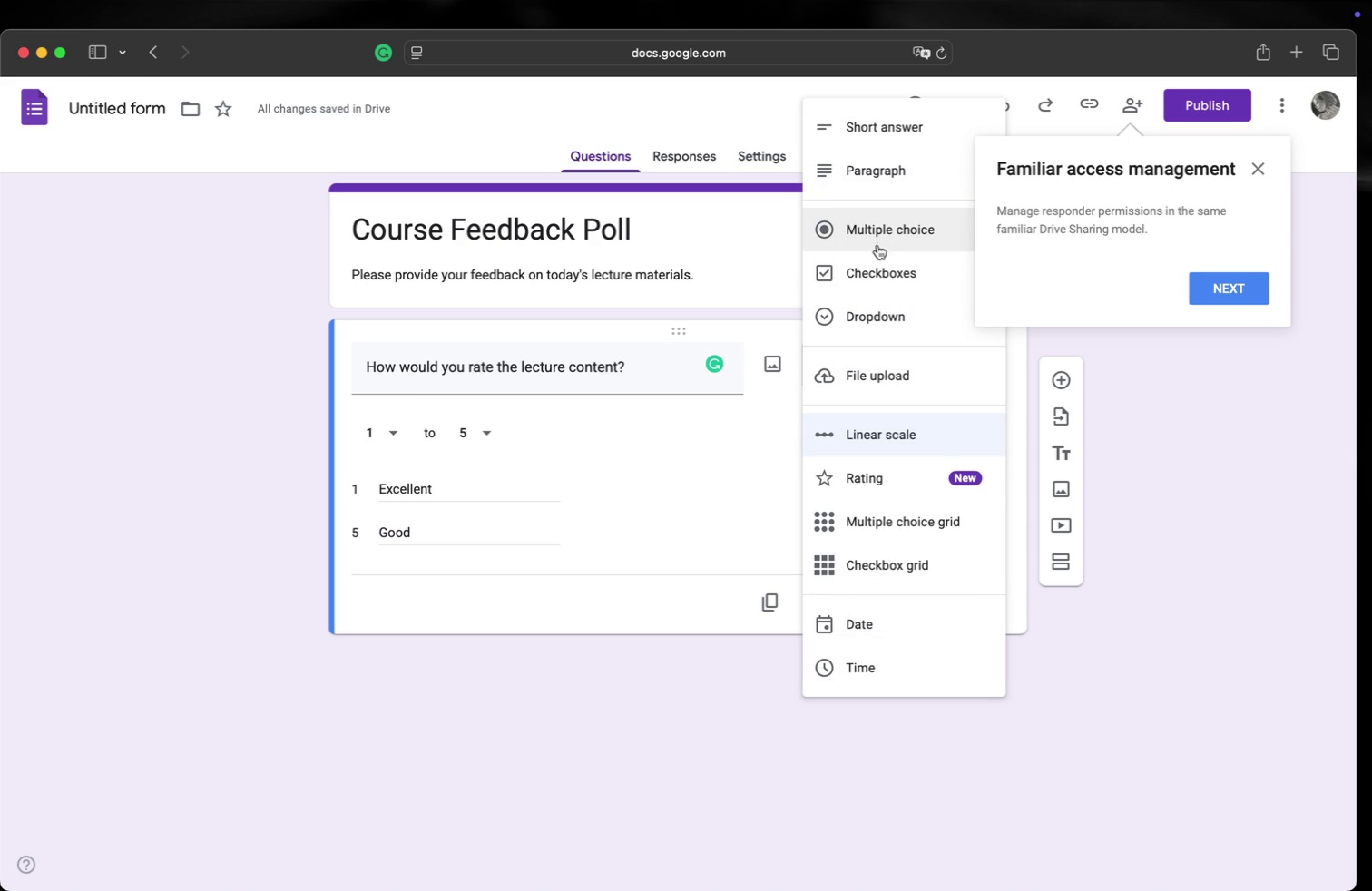 
wait(5.18)
 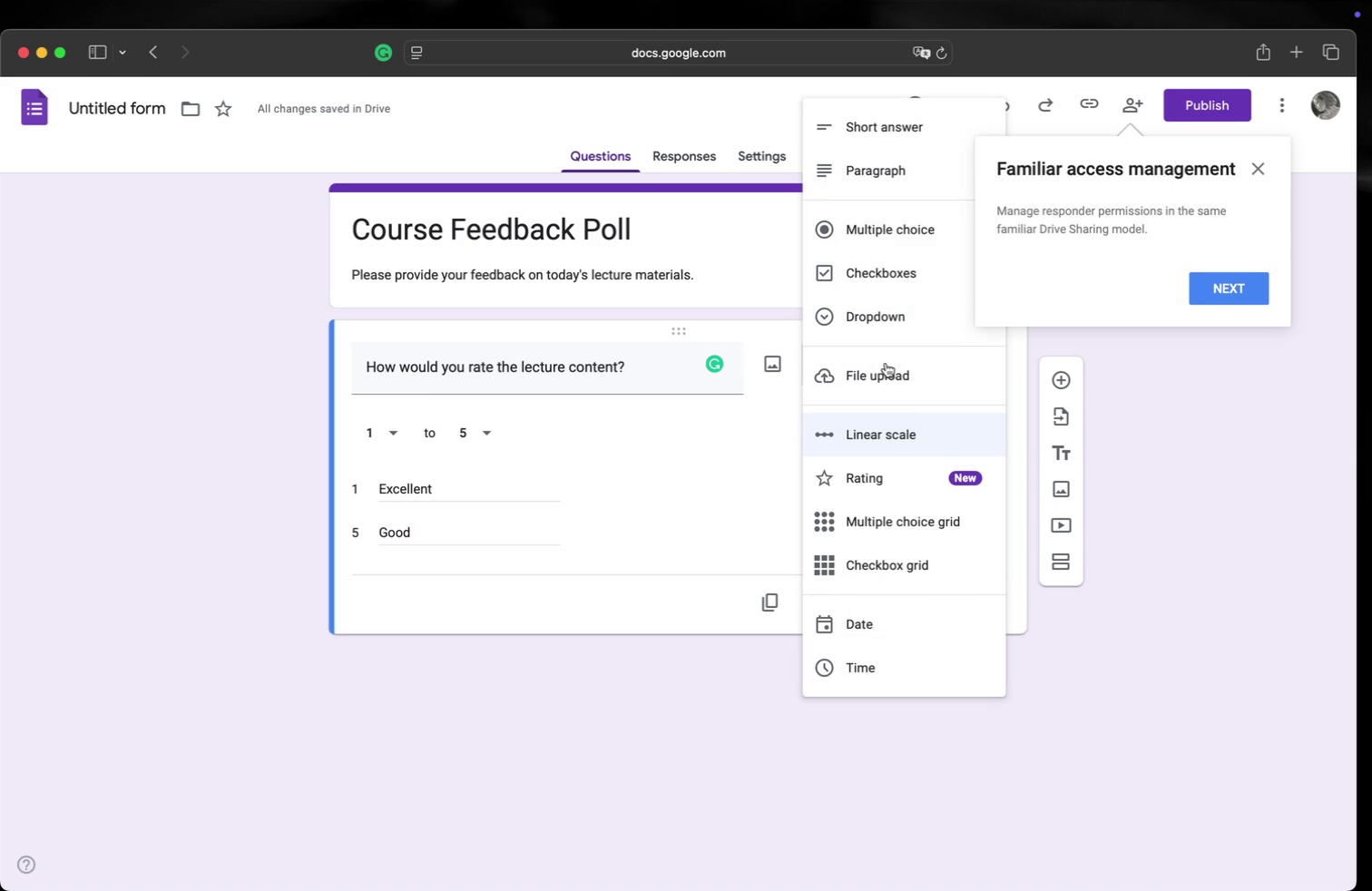 
left_click([887, 475])
 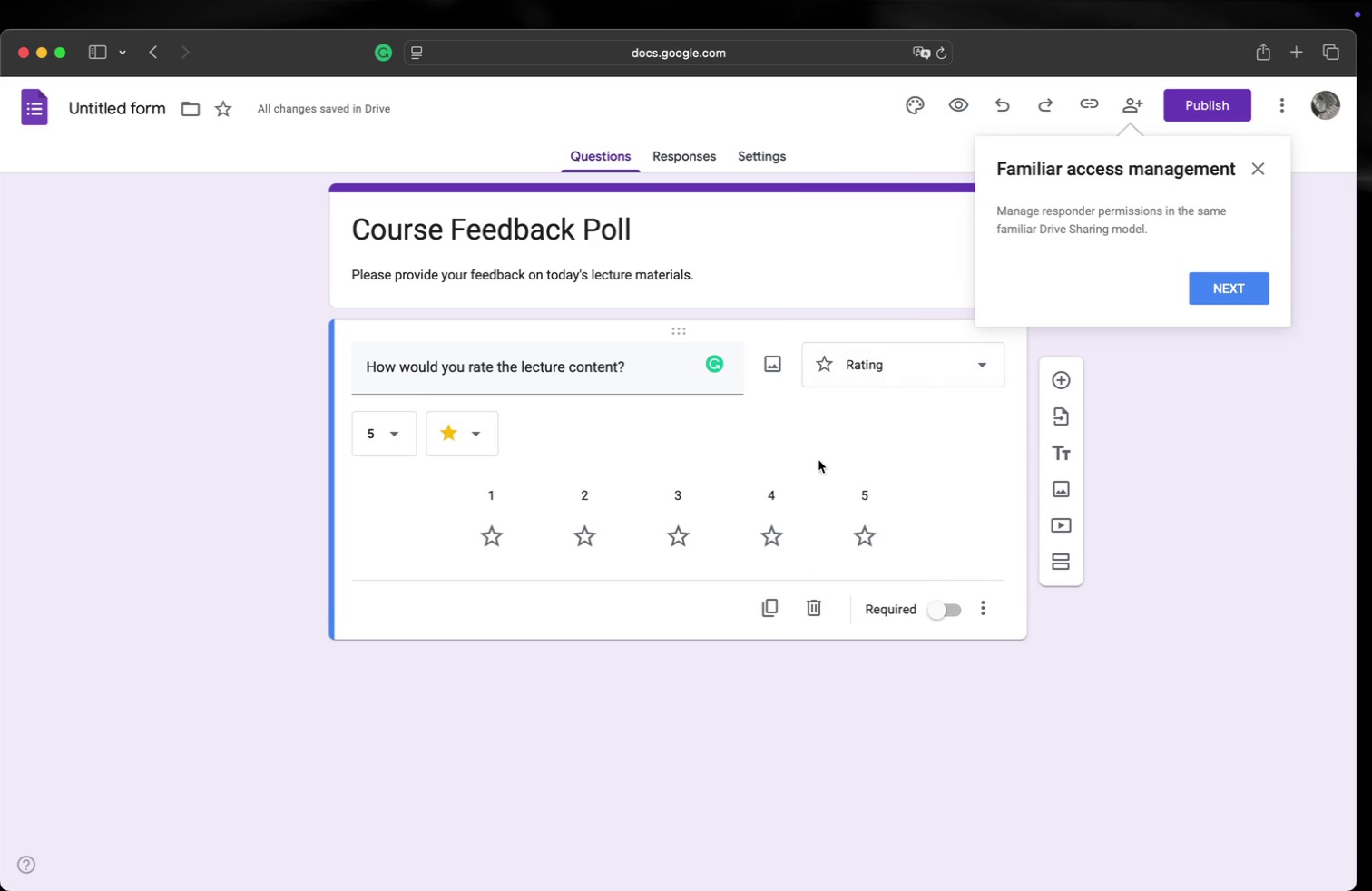 
left_click([876, 377])
 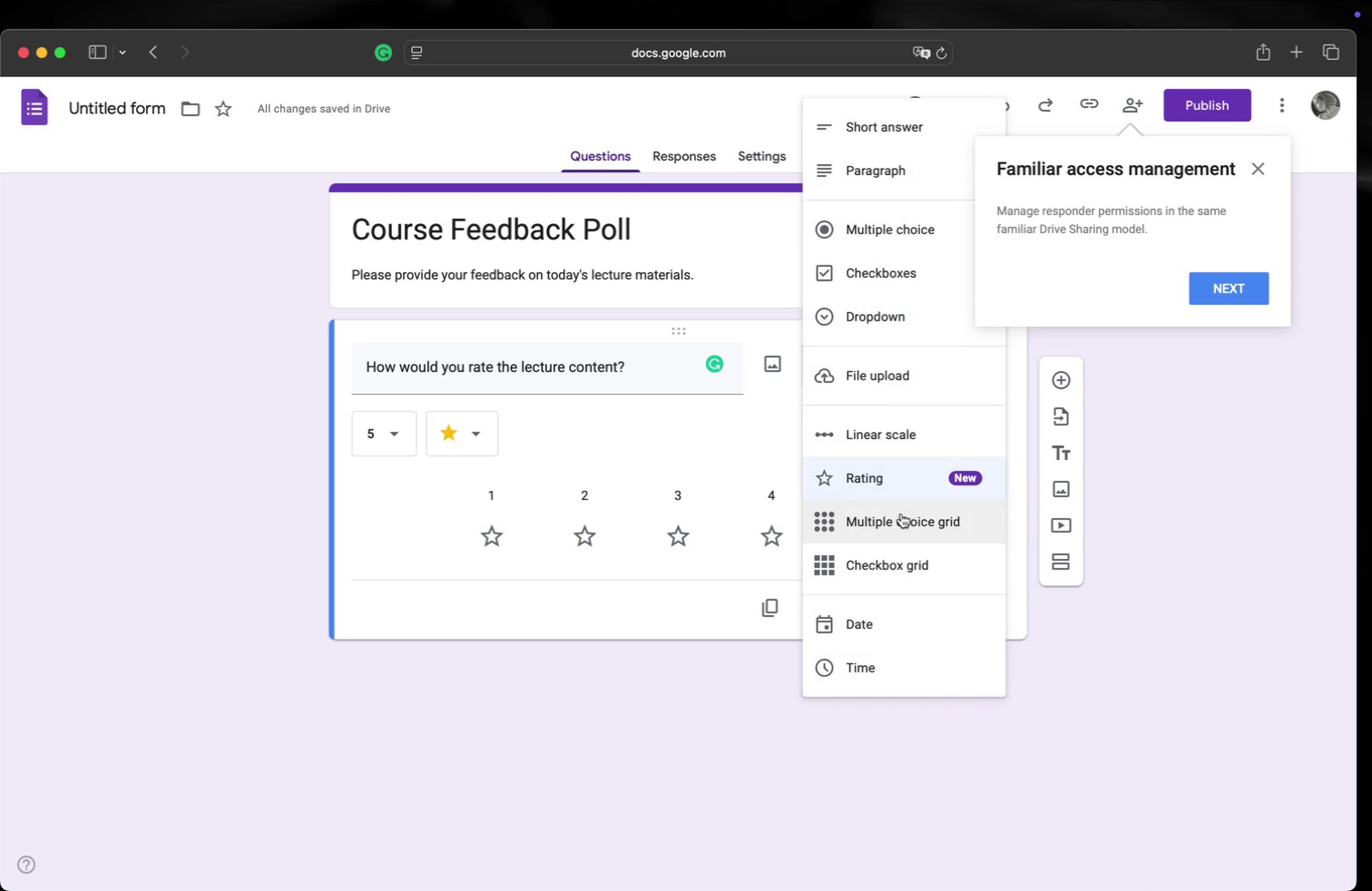 
left_click([901, 514])
 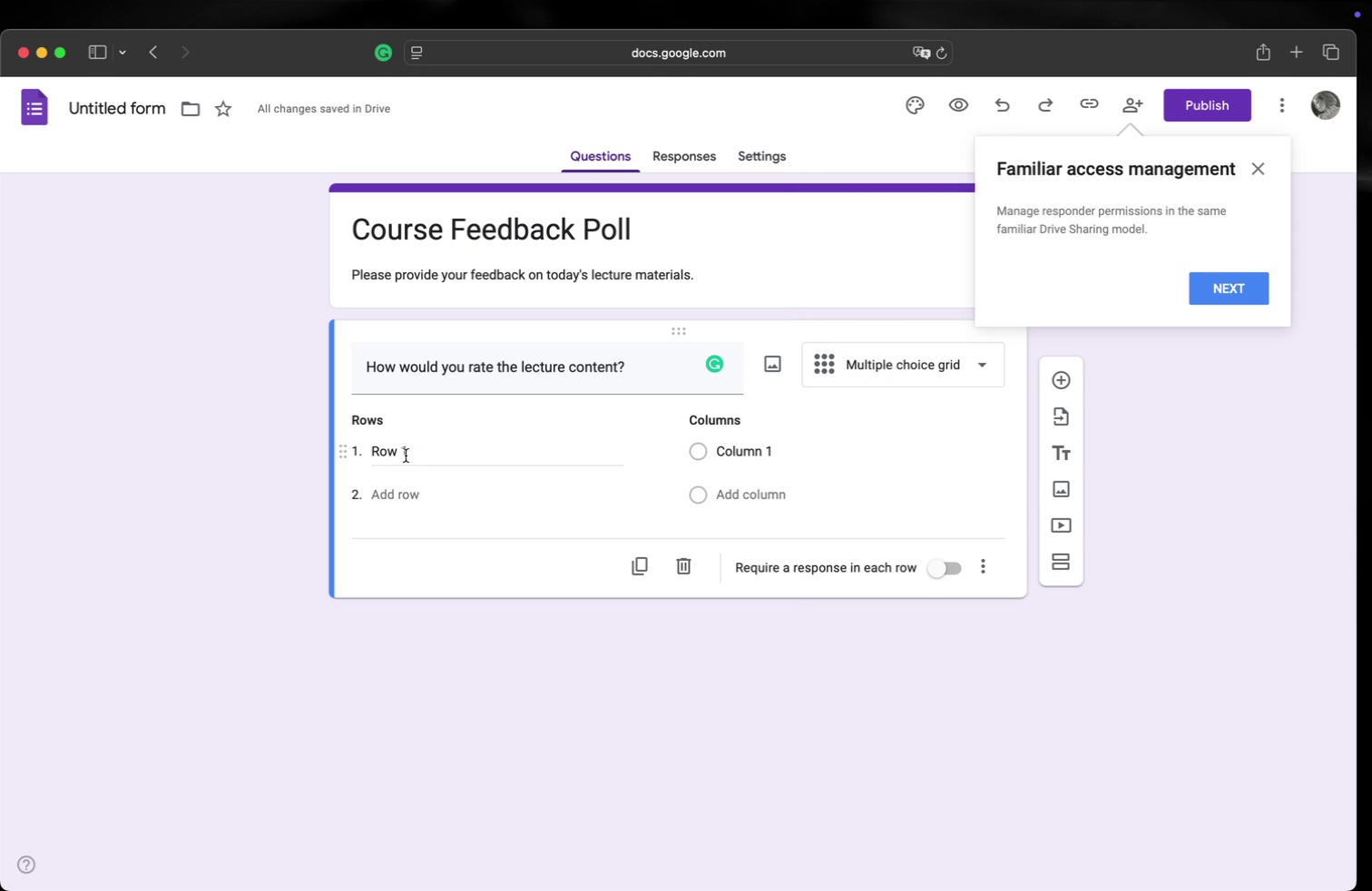 
left_click([406, 455])
 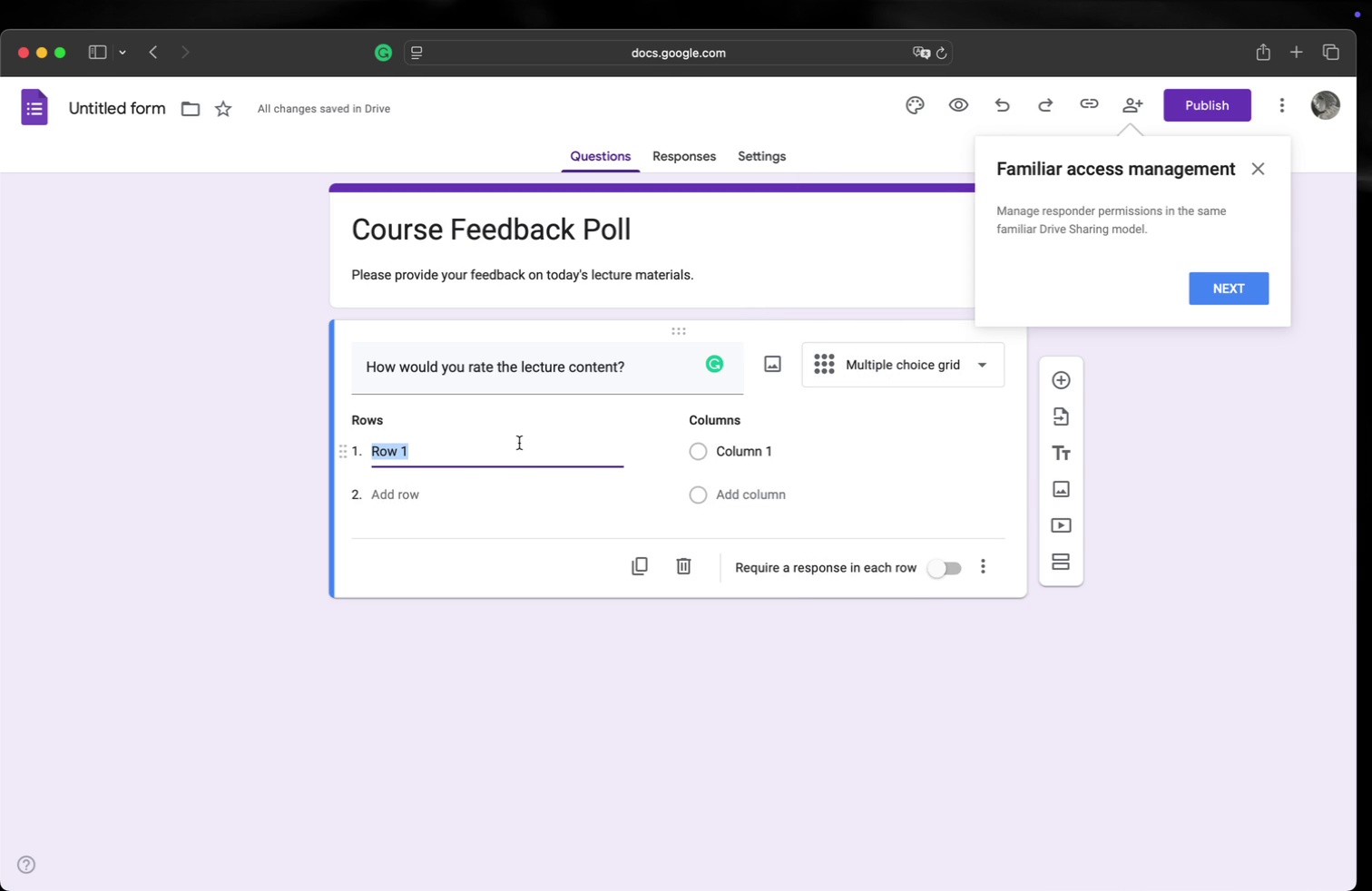 
wait(5.18)
 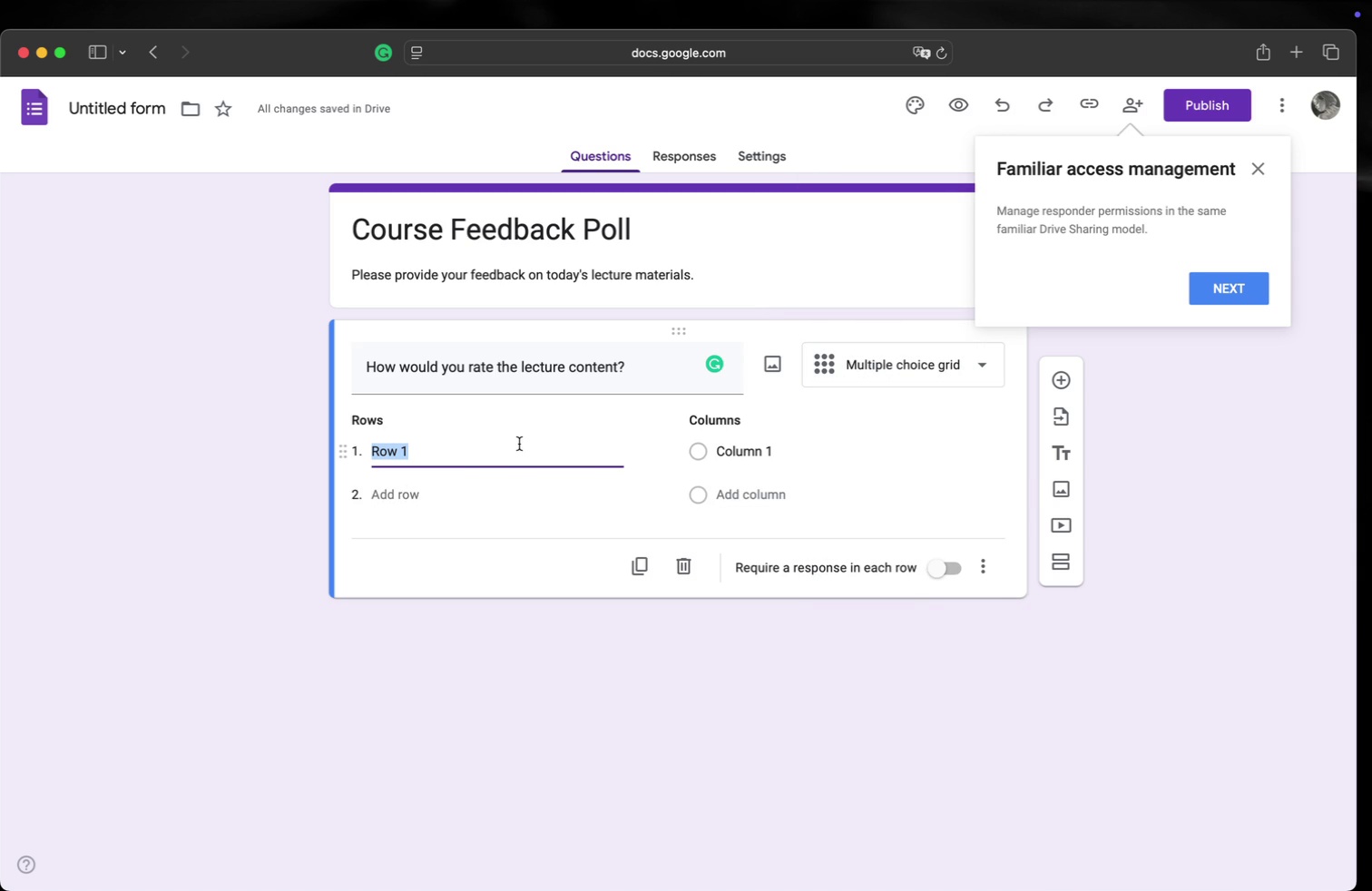 
left_click([872, 372])
 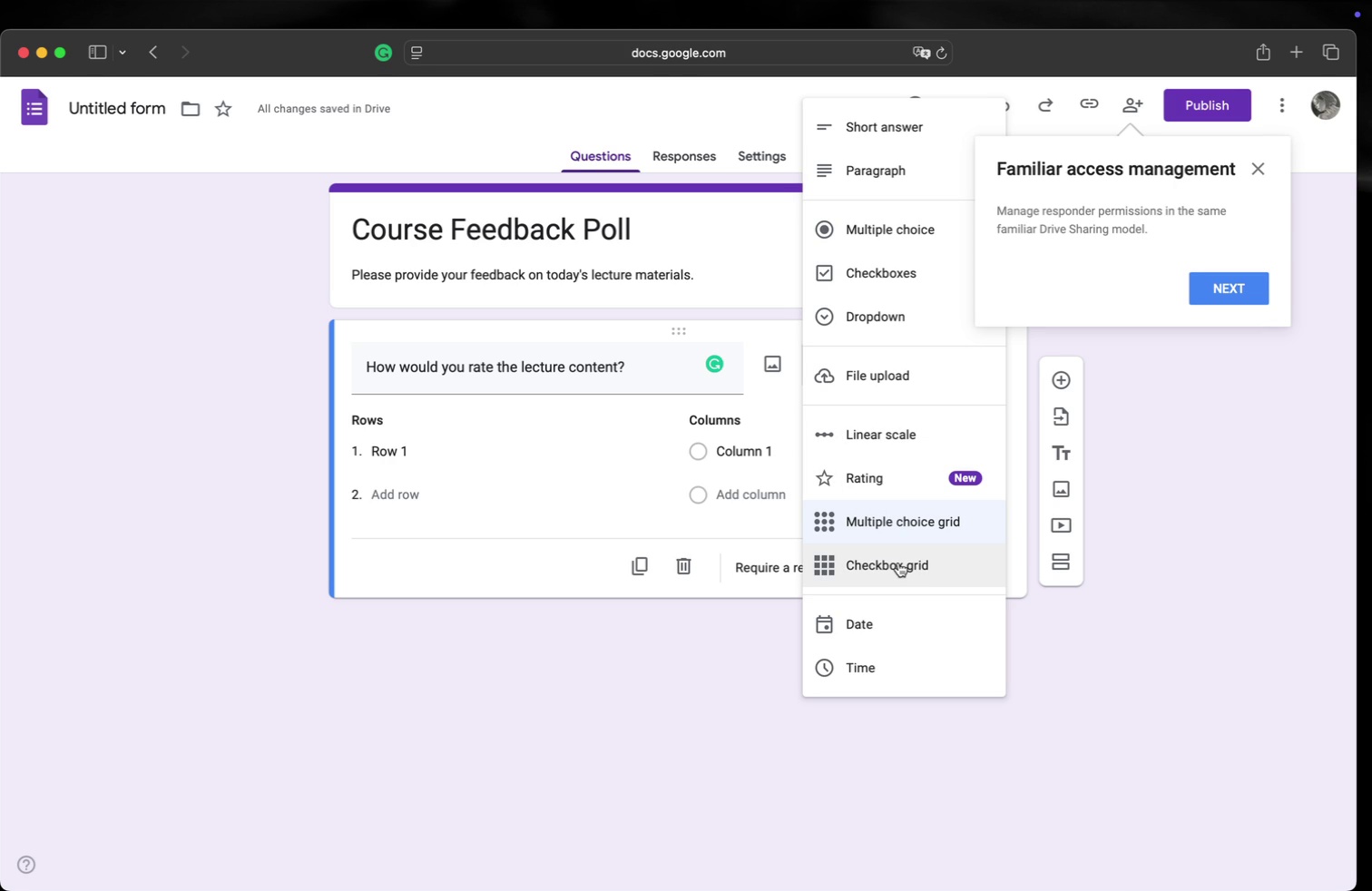 
wait(19.8)
 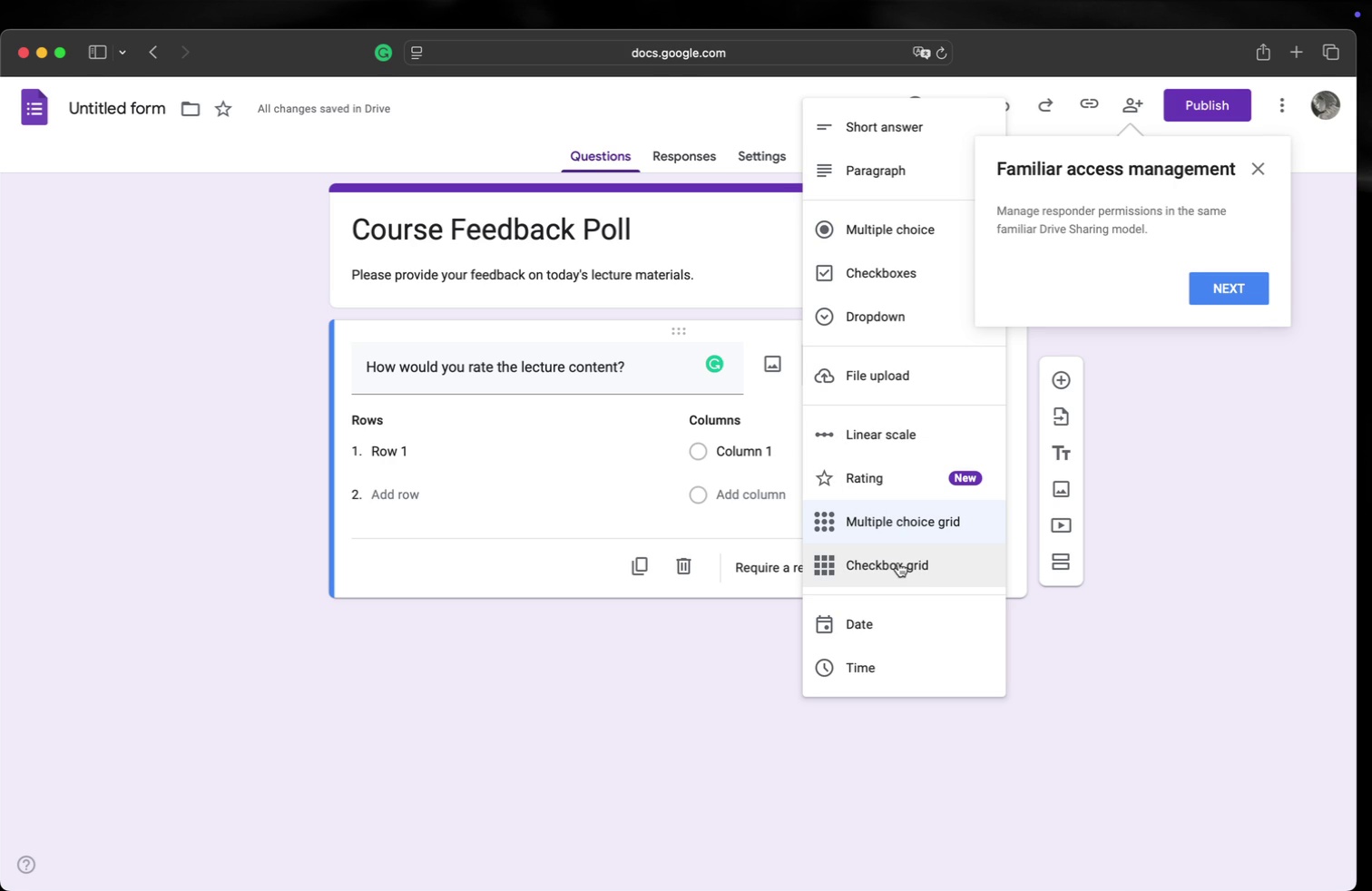 
left_click([870, 260])
 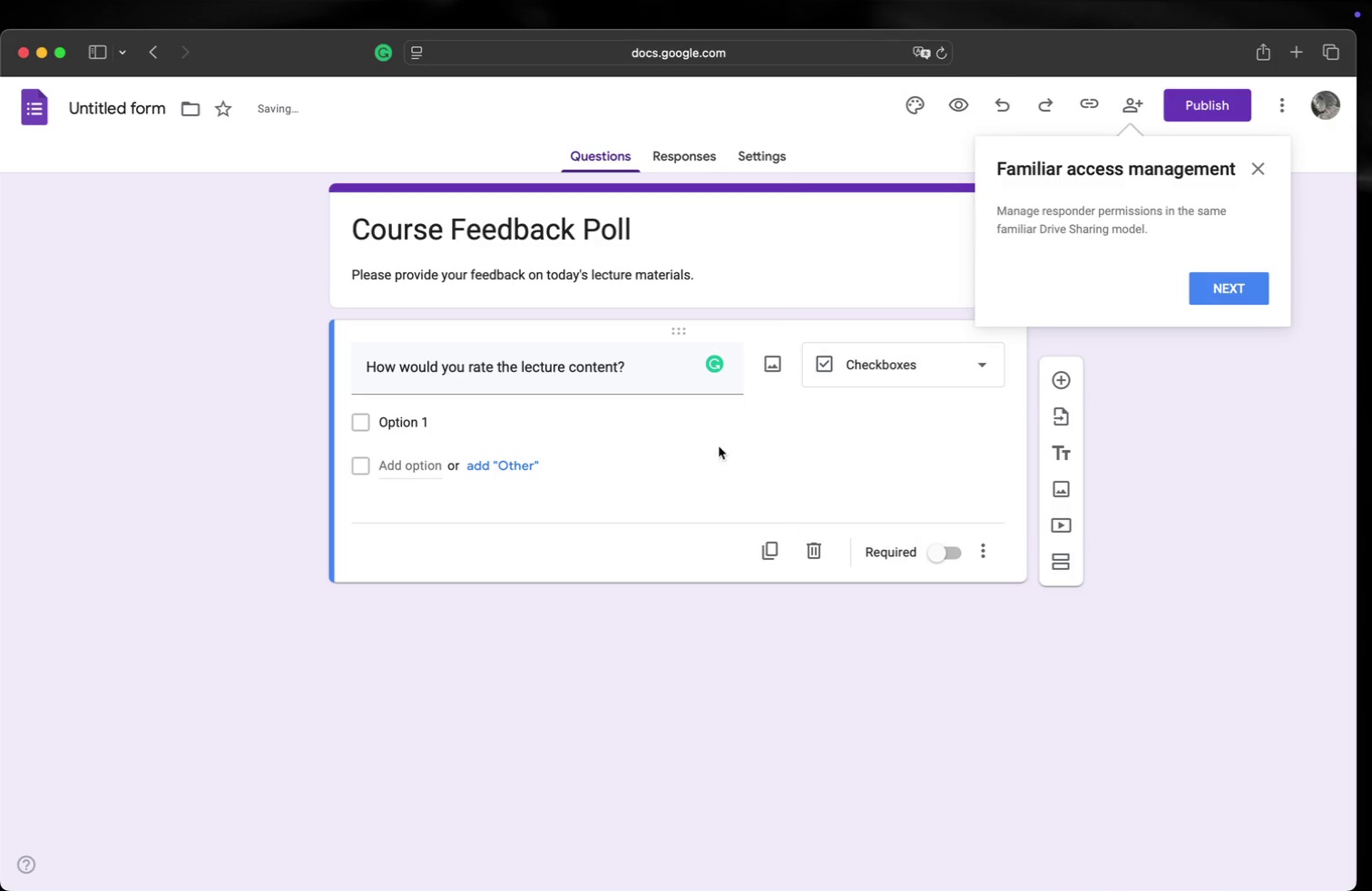 
left_click([916, 357])
 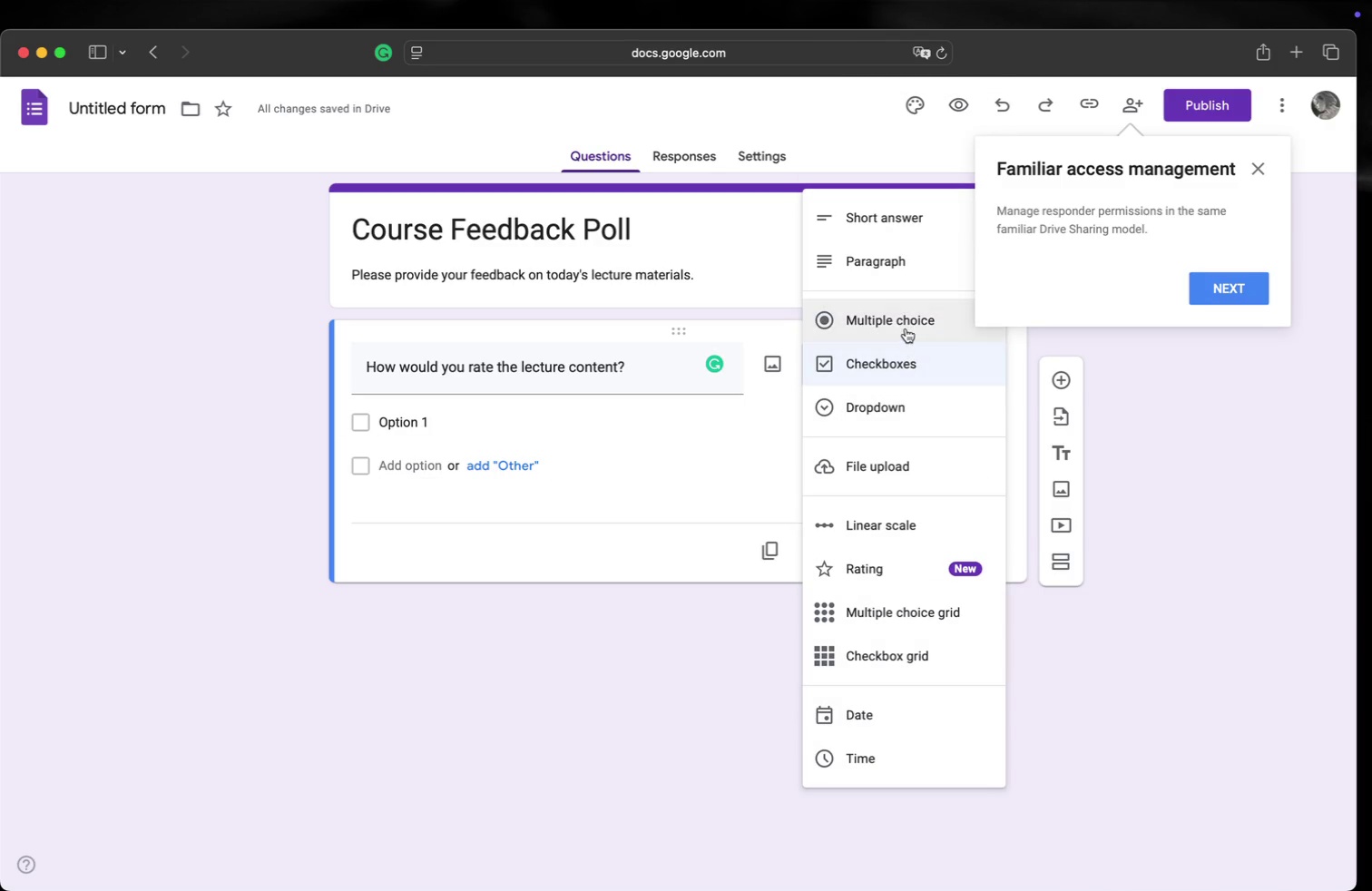 
left_click([906, 328])
 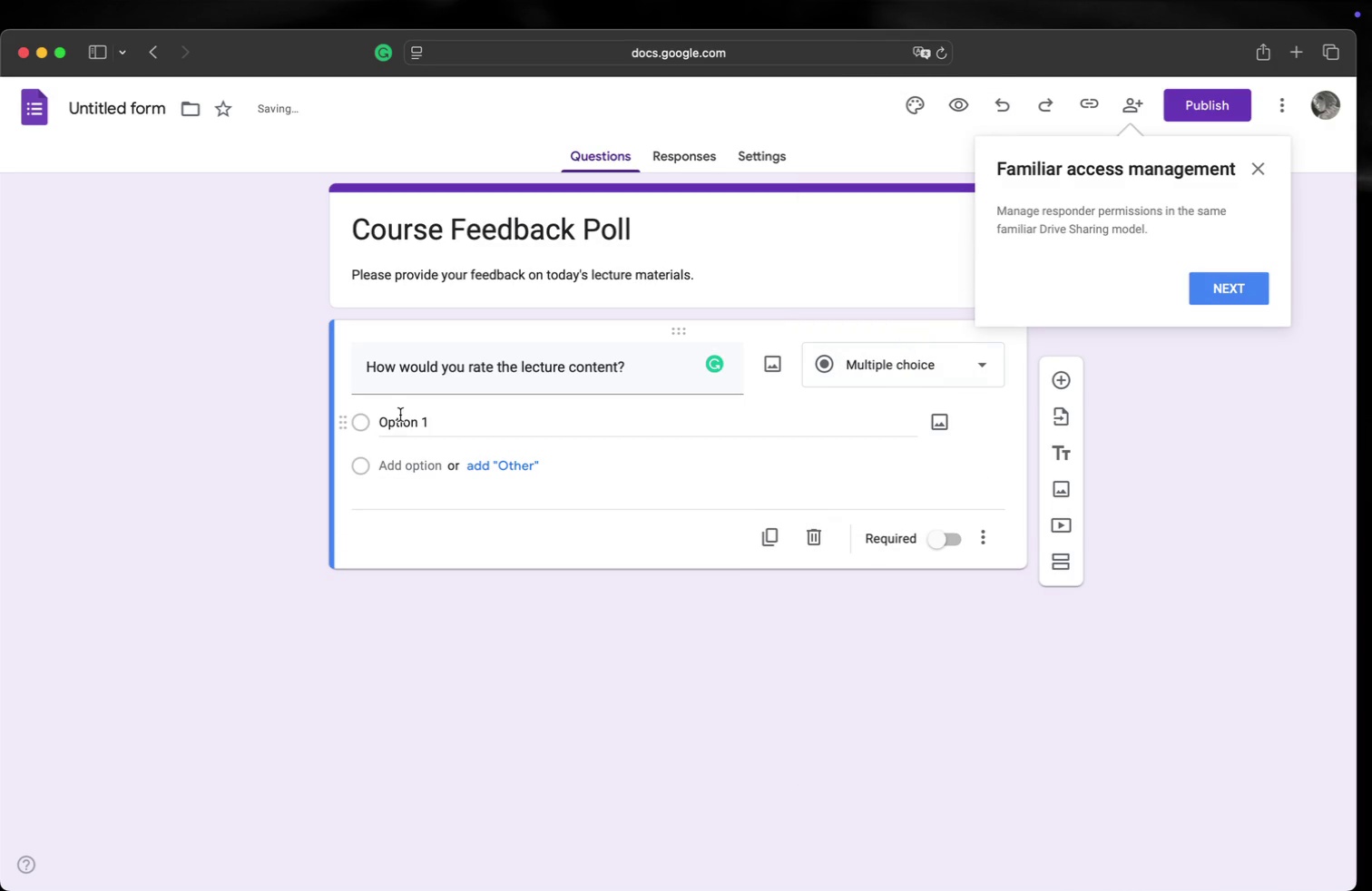 
left_click([400, 416])
 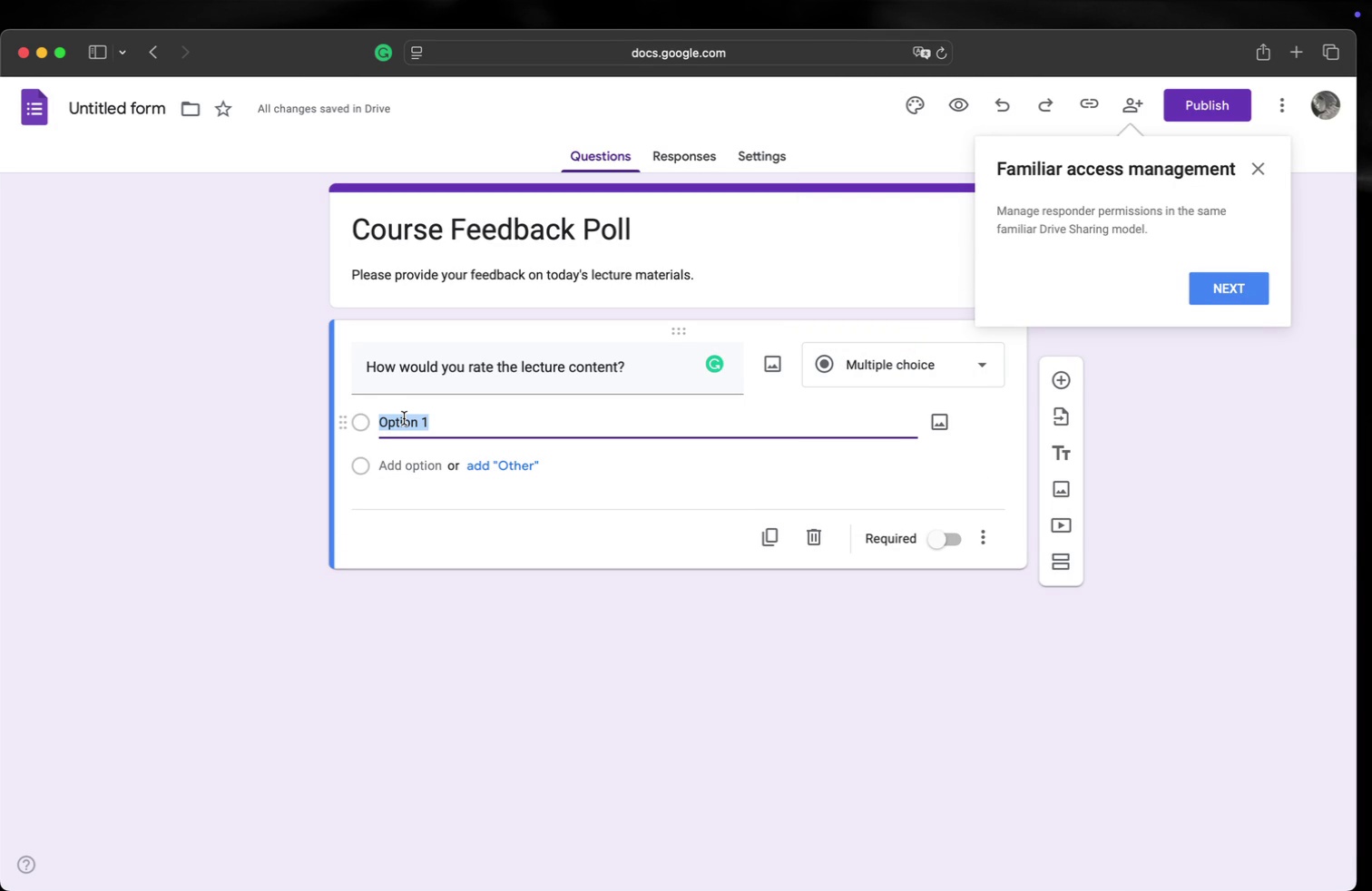 
type(Excellent)
 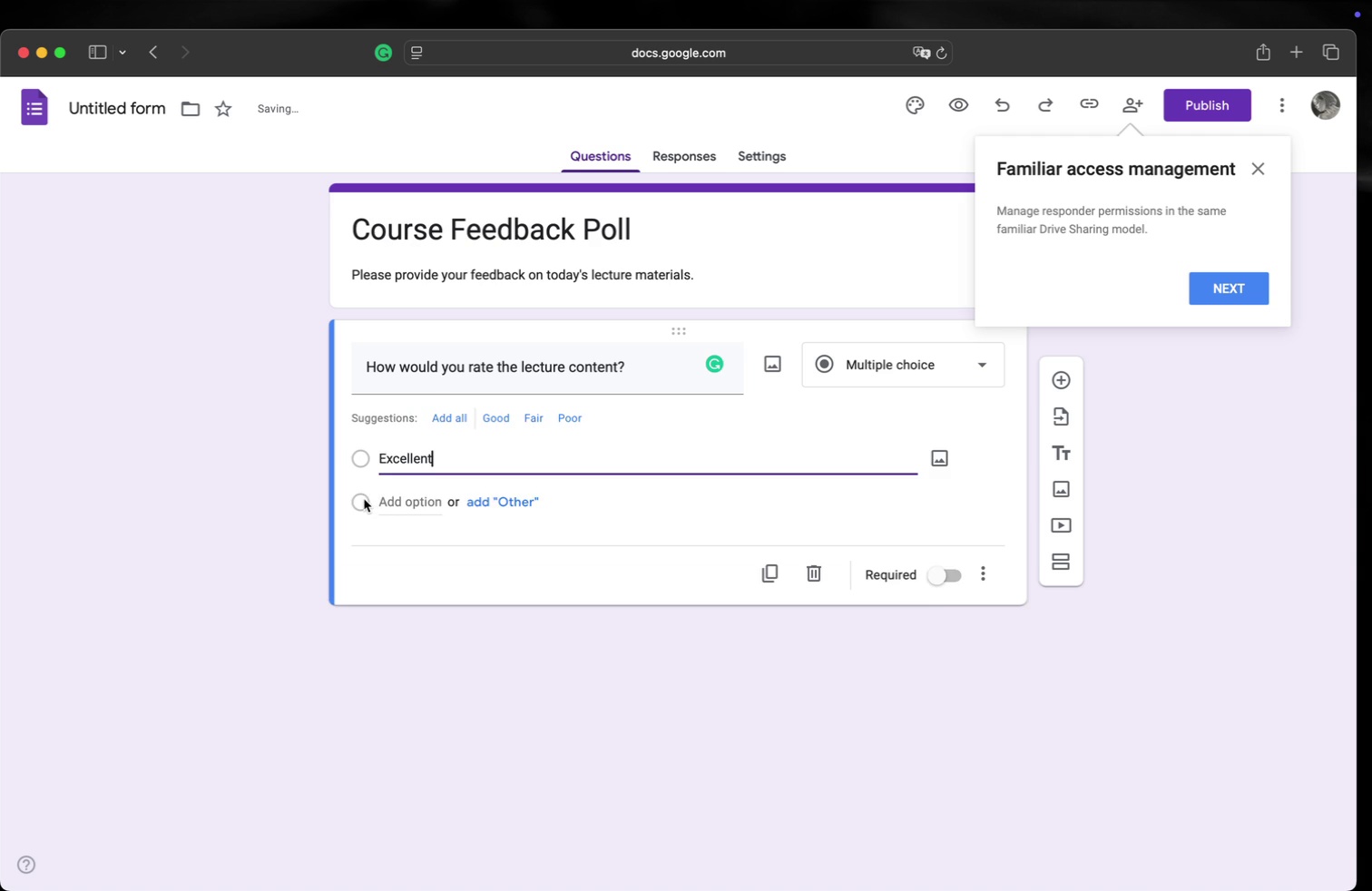 
left_click([364, 499])
 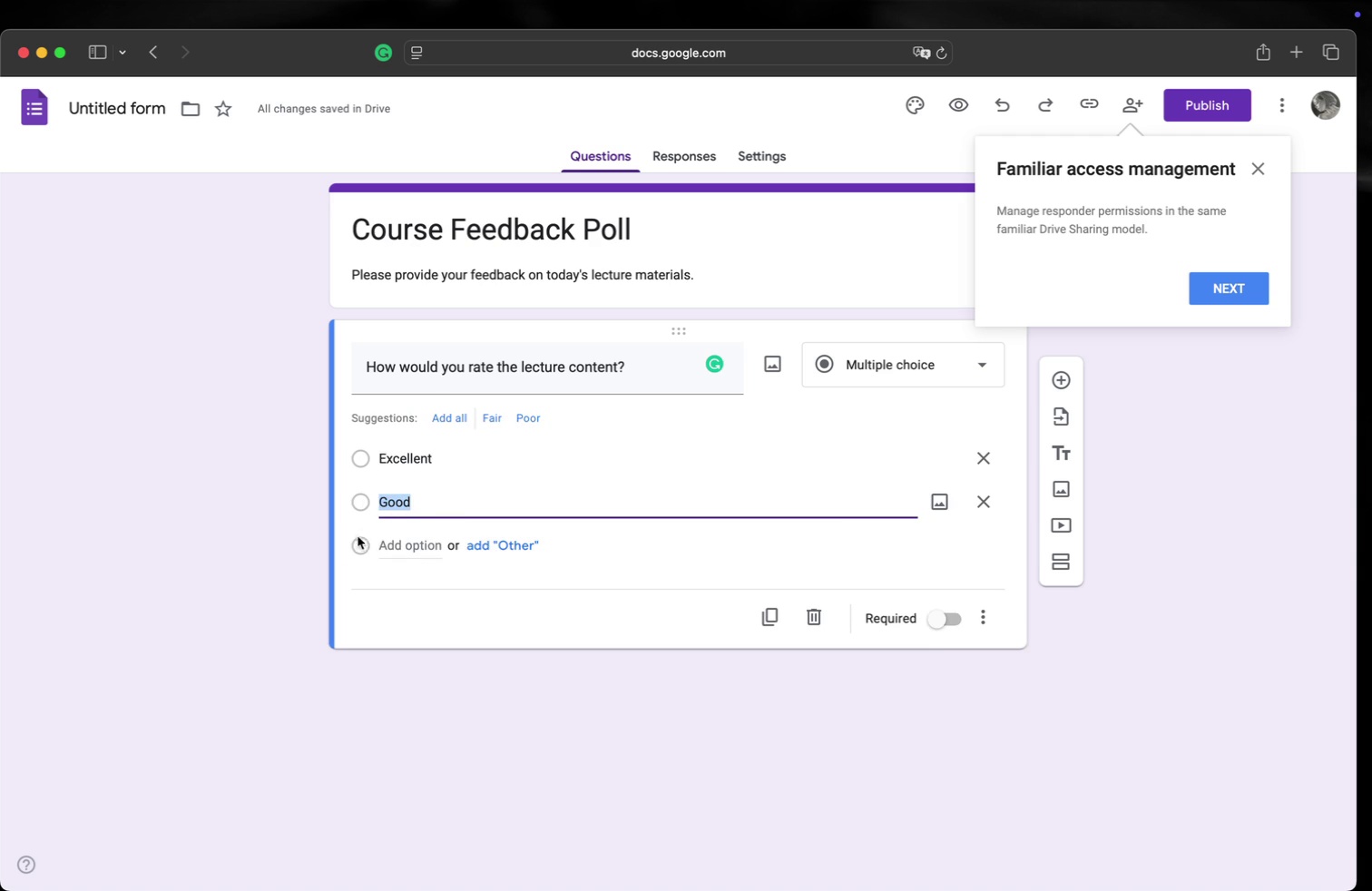 
left_click([395, 549])
 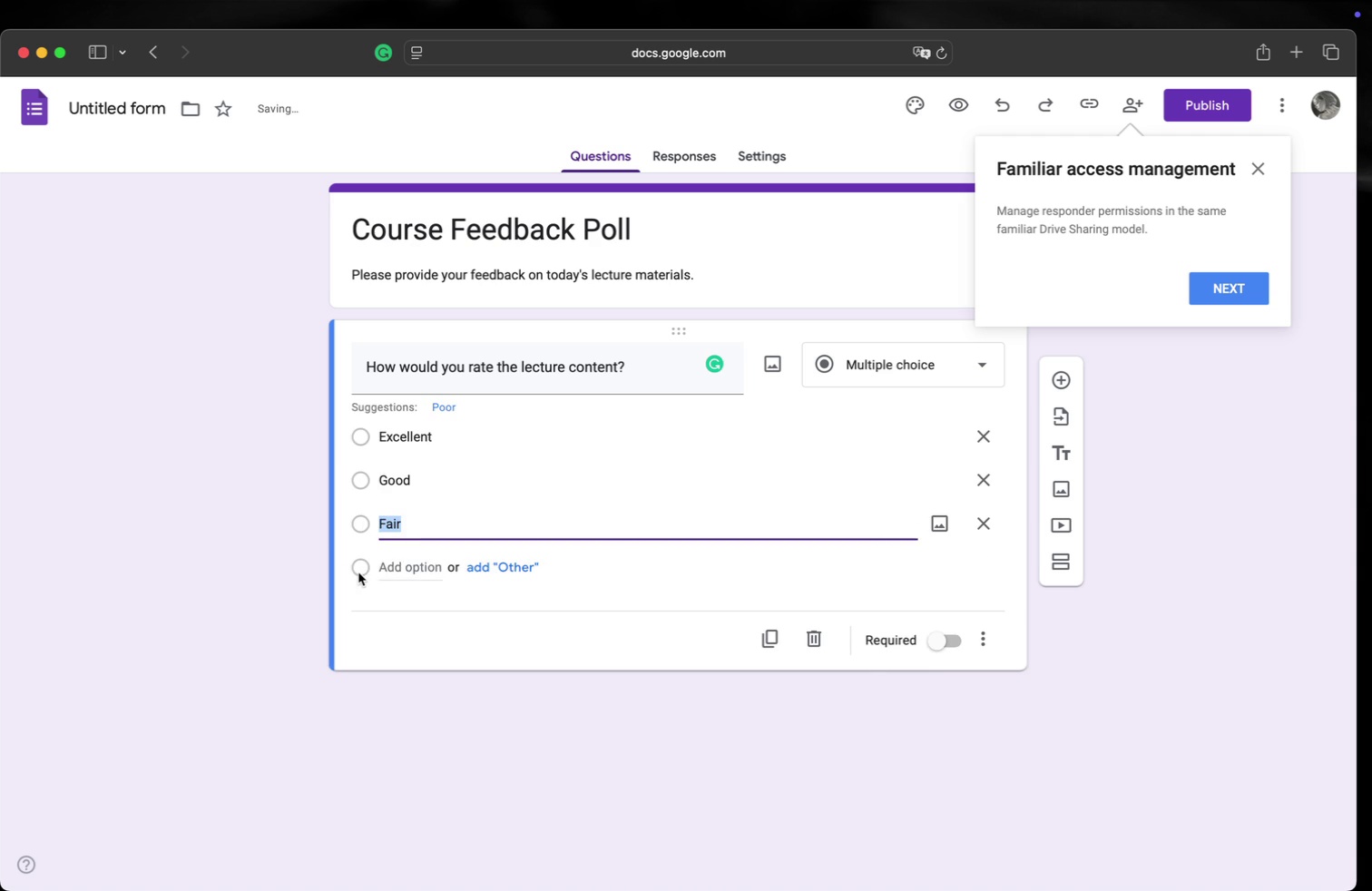 
left_click([358, 572])
 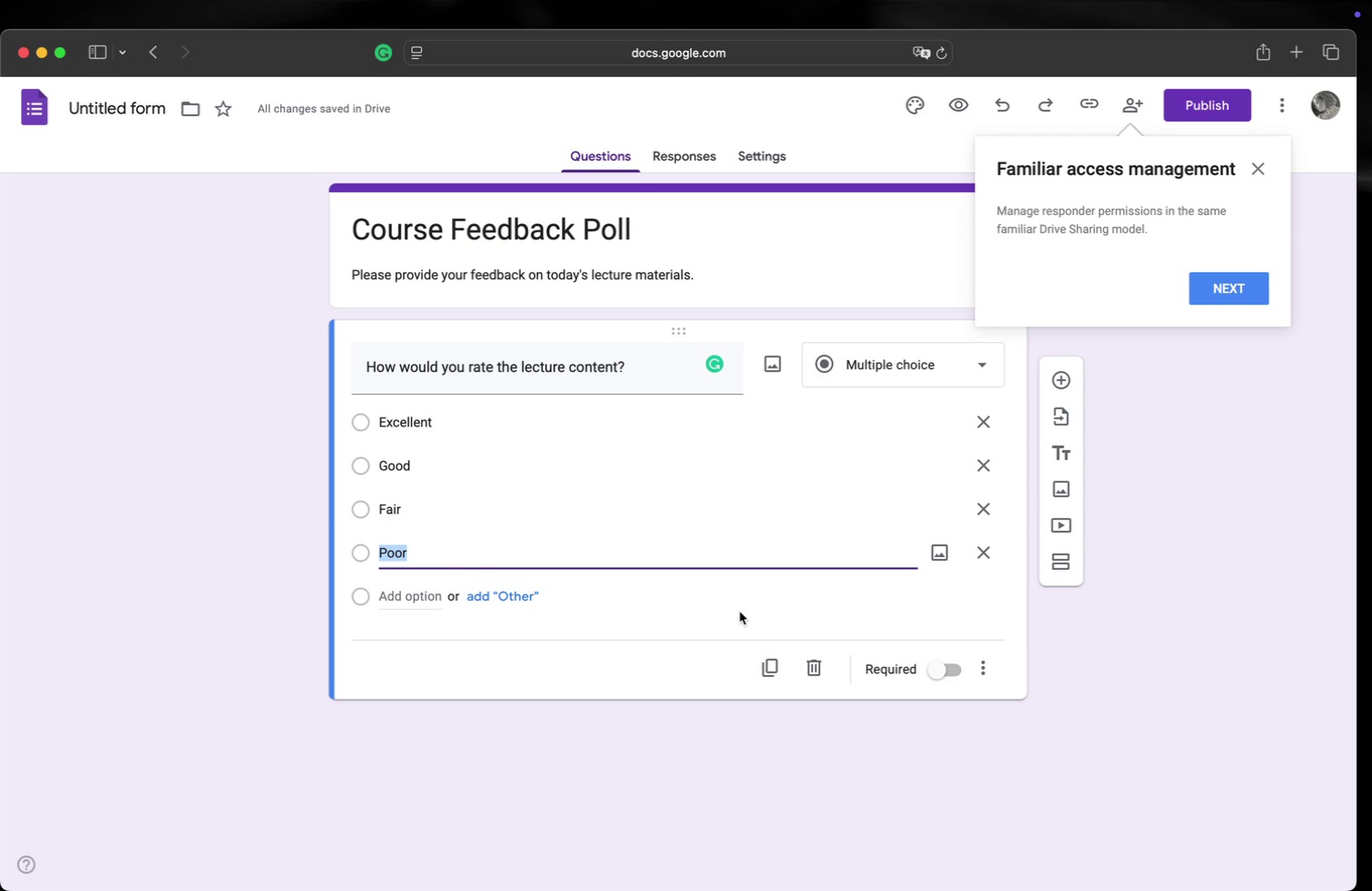 
wait(6.83)
 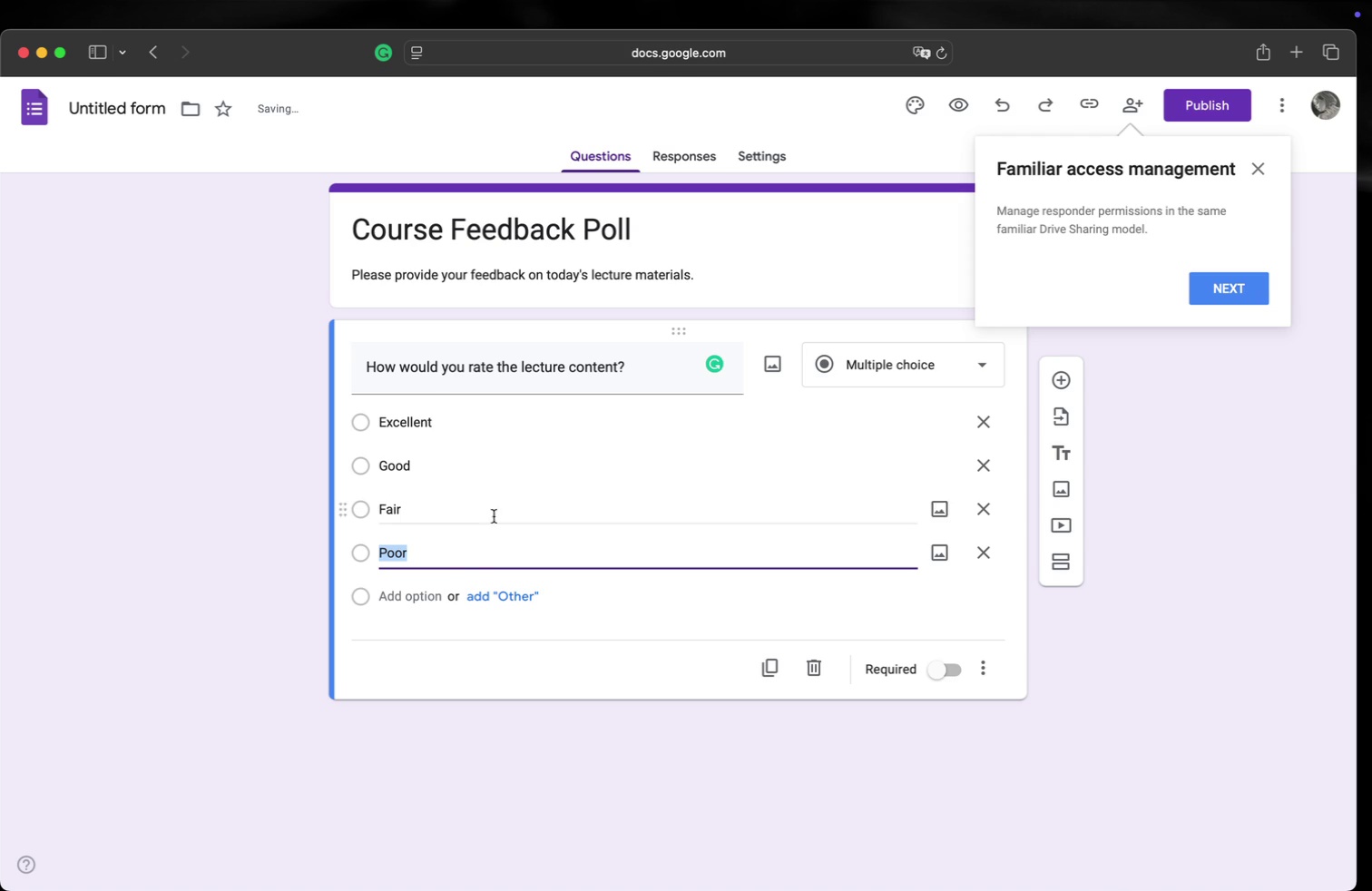 
left_click([943, 661])
 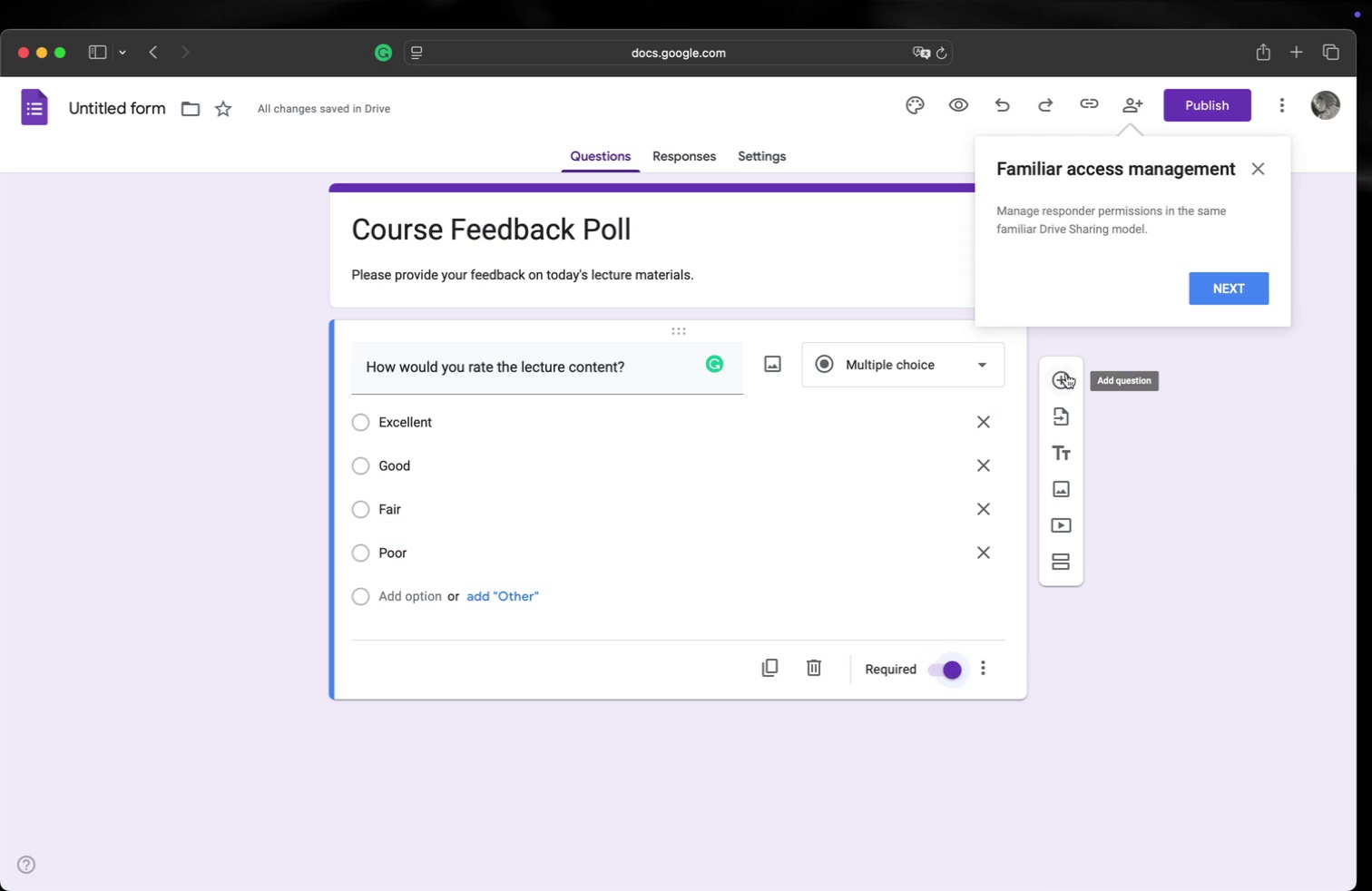 
left_click([1066, 374])
 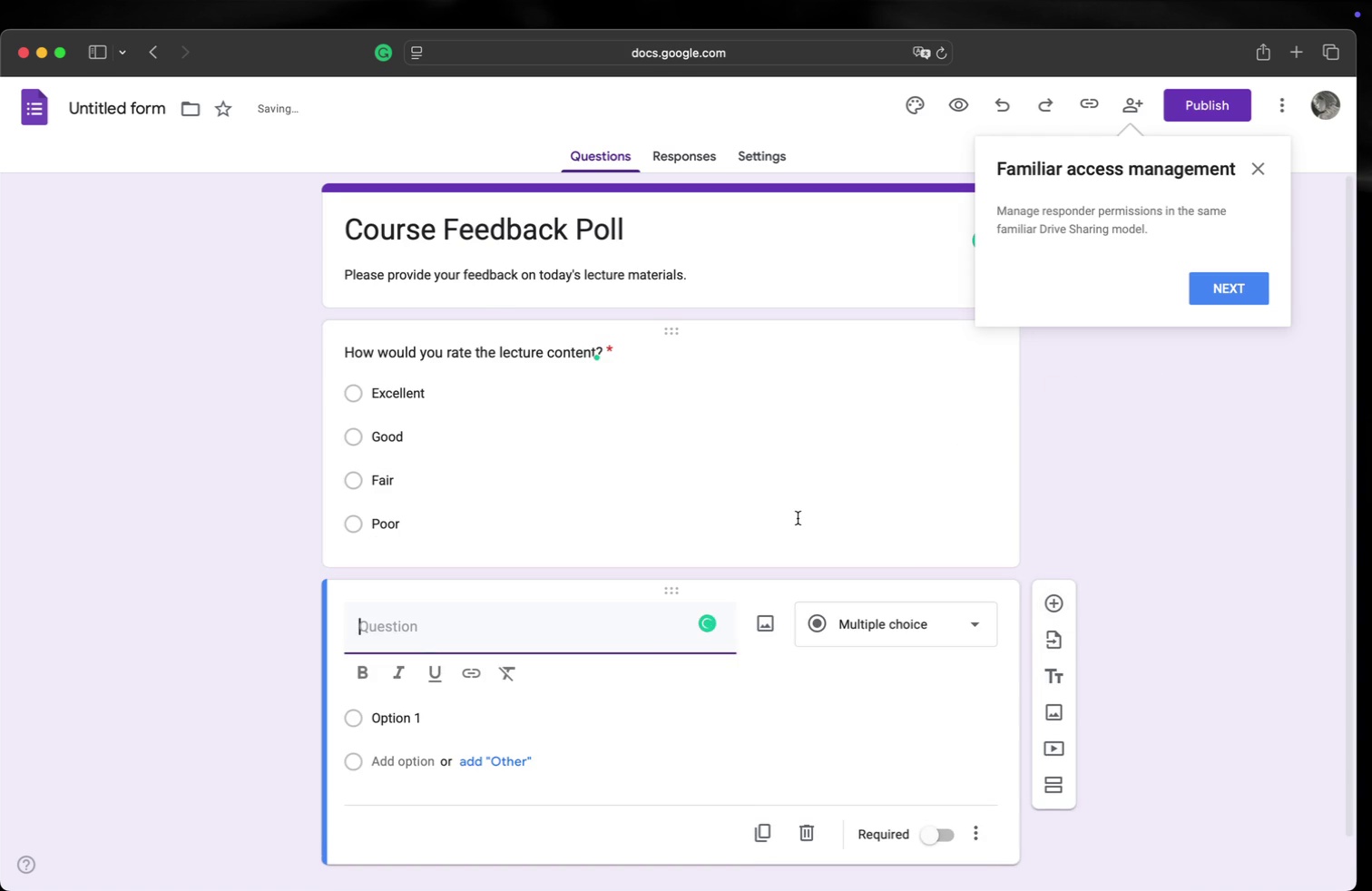 
scroll: coordinate [798, 518], scroll_direction: up, amount: 1.0
 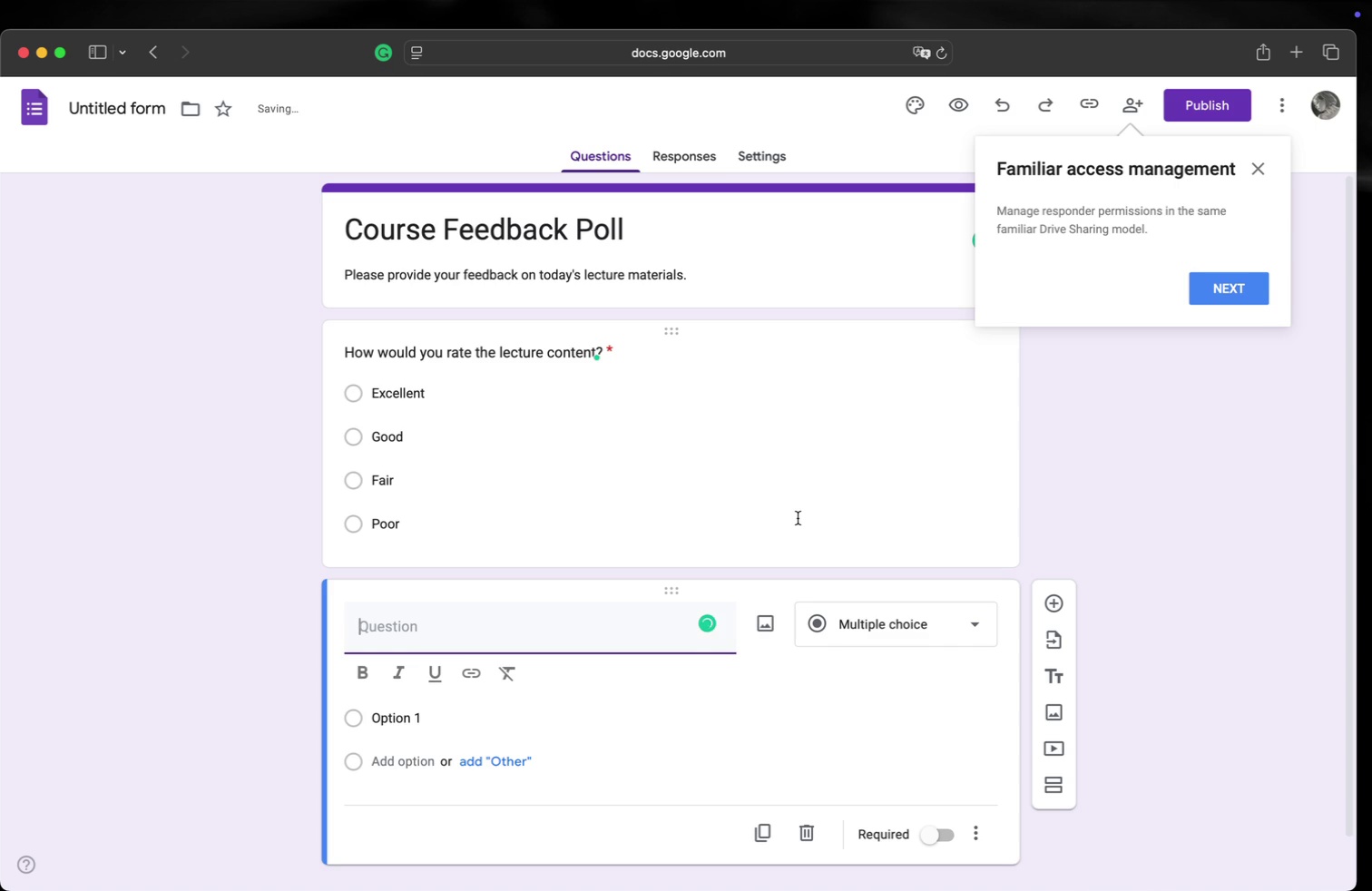 
scroll: coordinate [798, 518], scroll_direction: none, amount: 0.0
 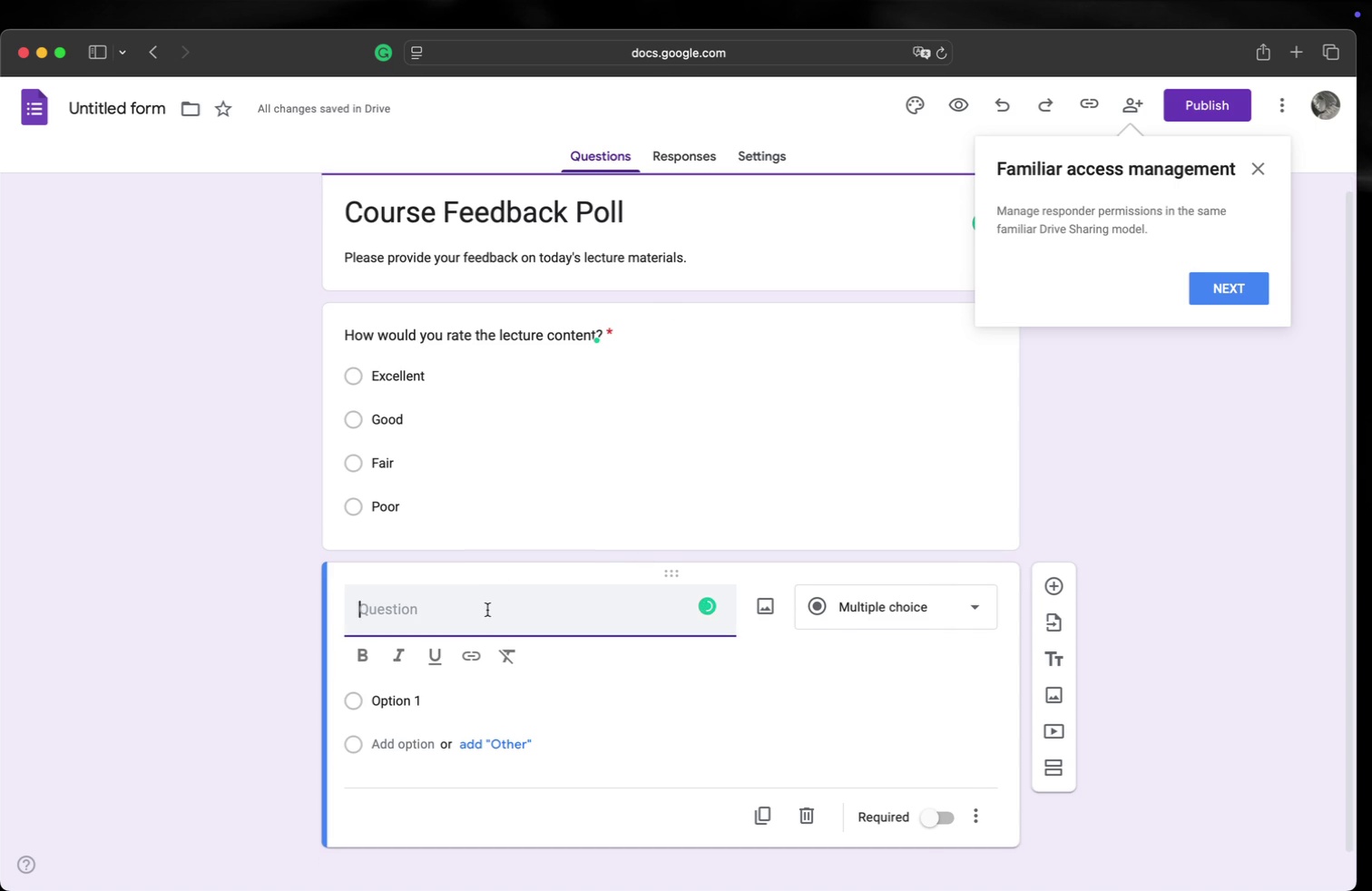 
left_click([487, 610])
 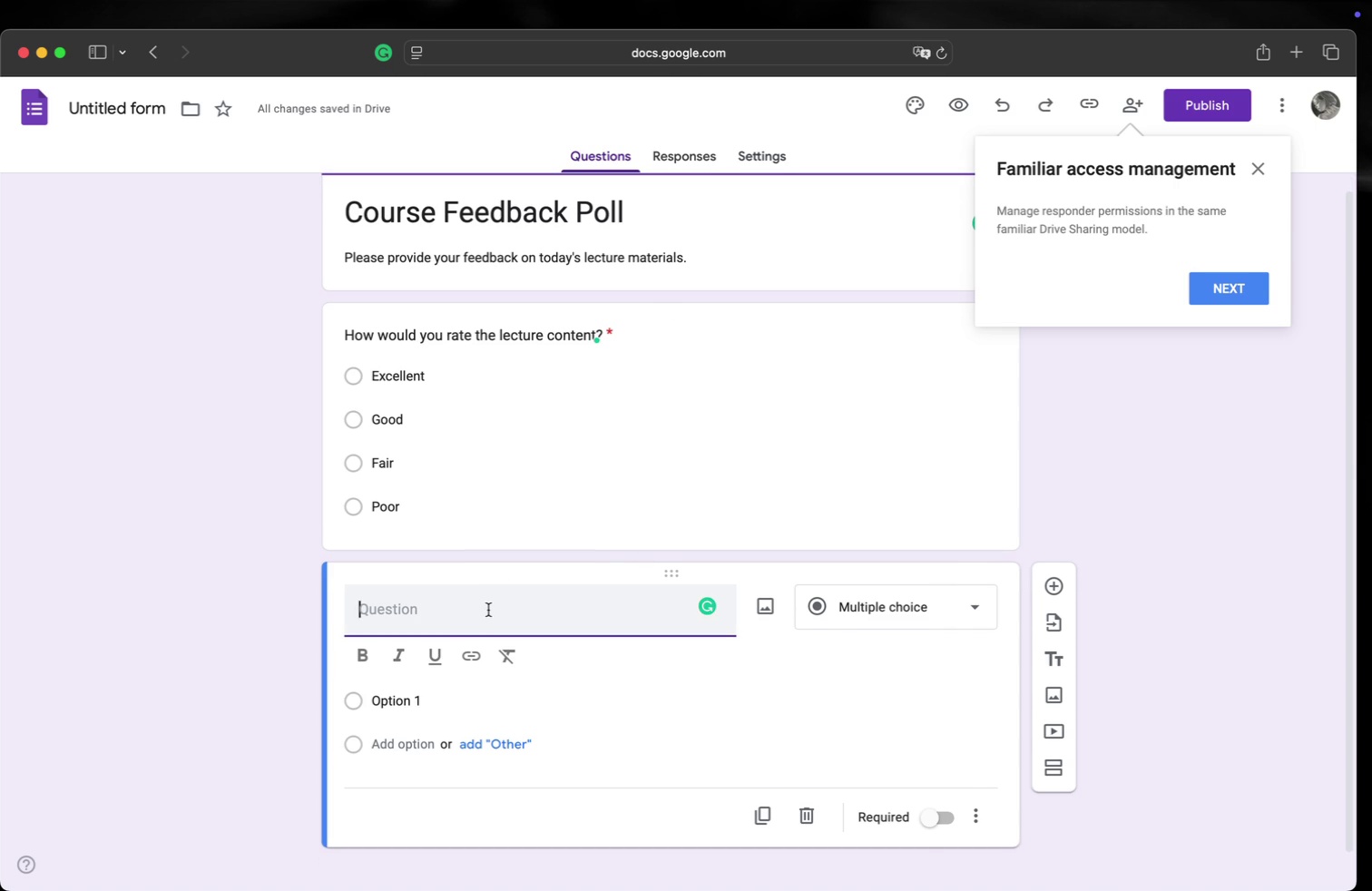 
type(What did you find most helpful?)
 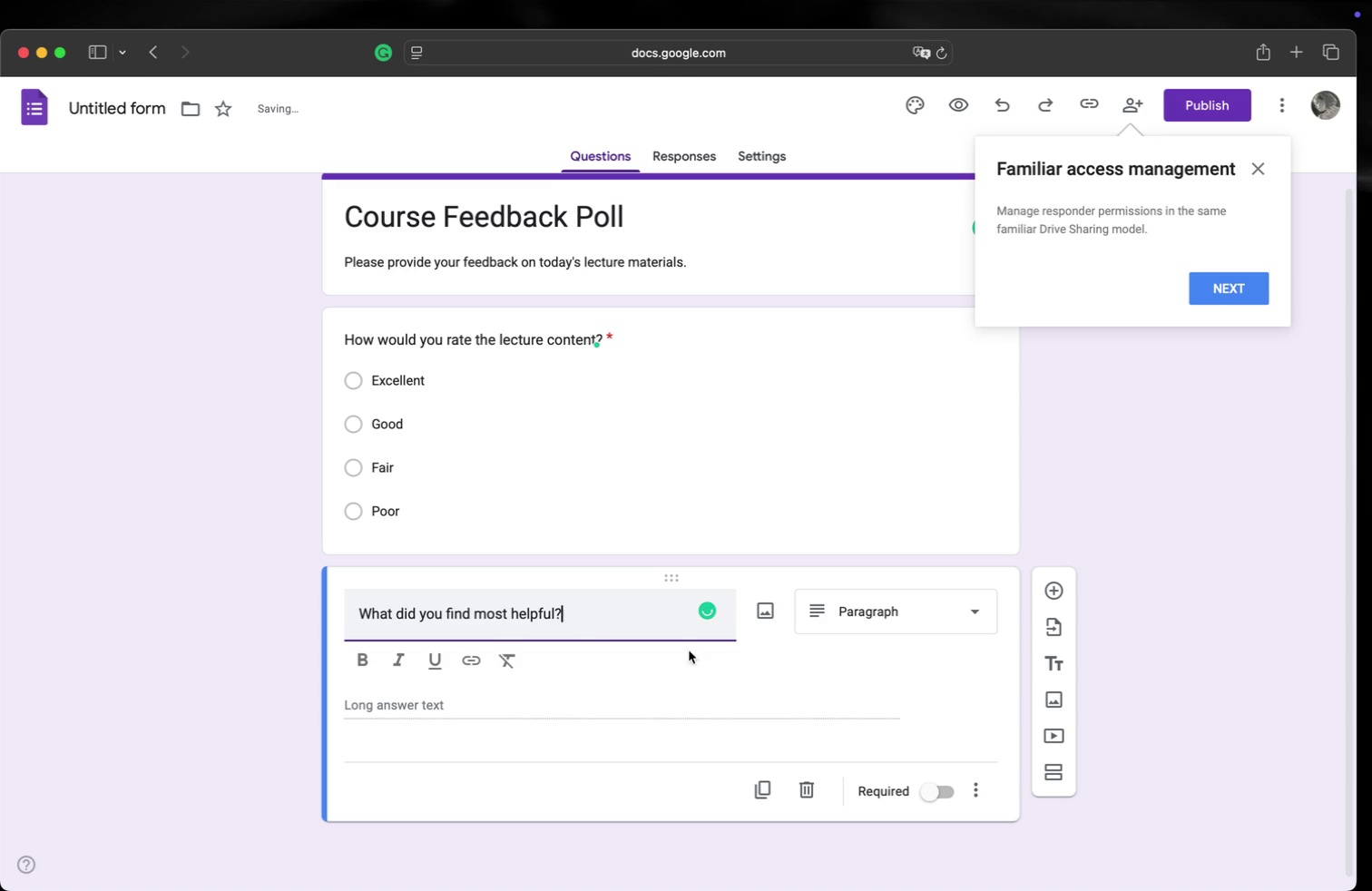 
left_click([855, 624])
 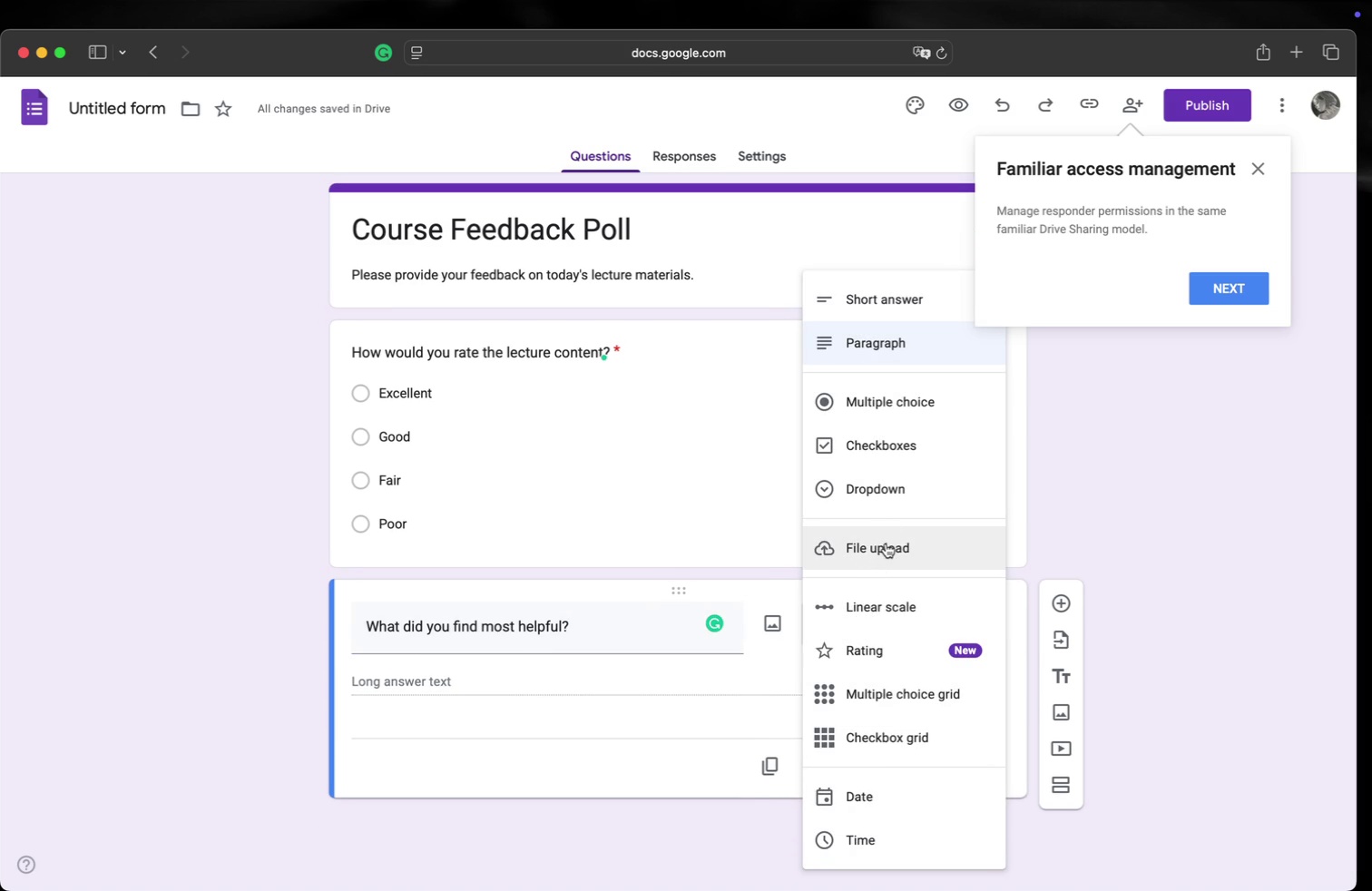 
left_click([877, 303])
 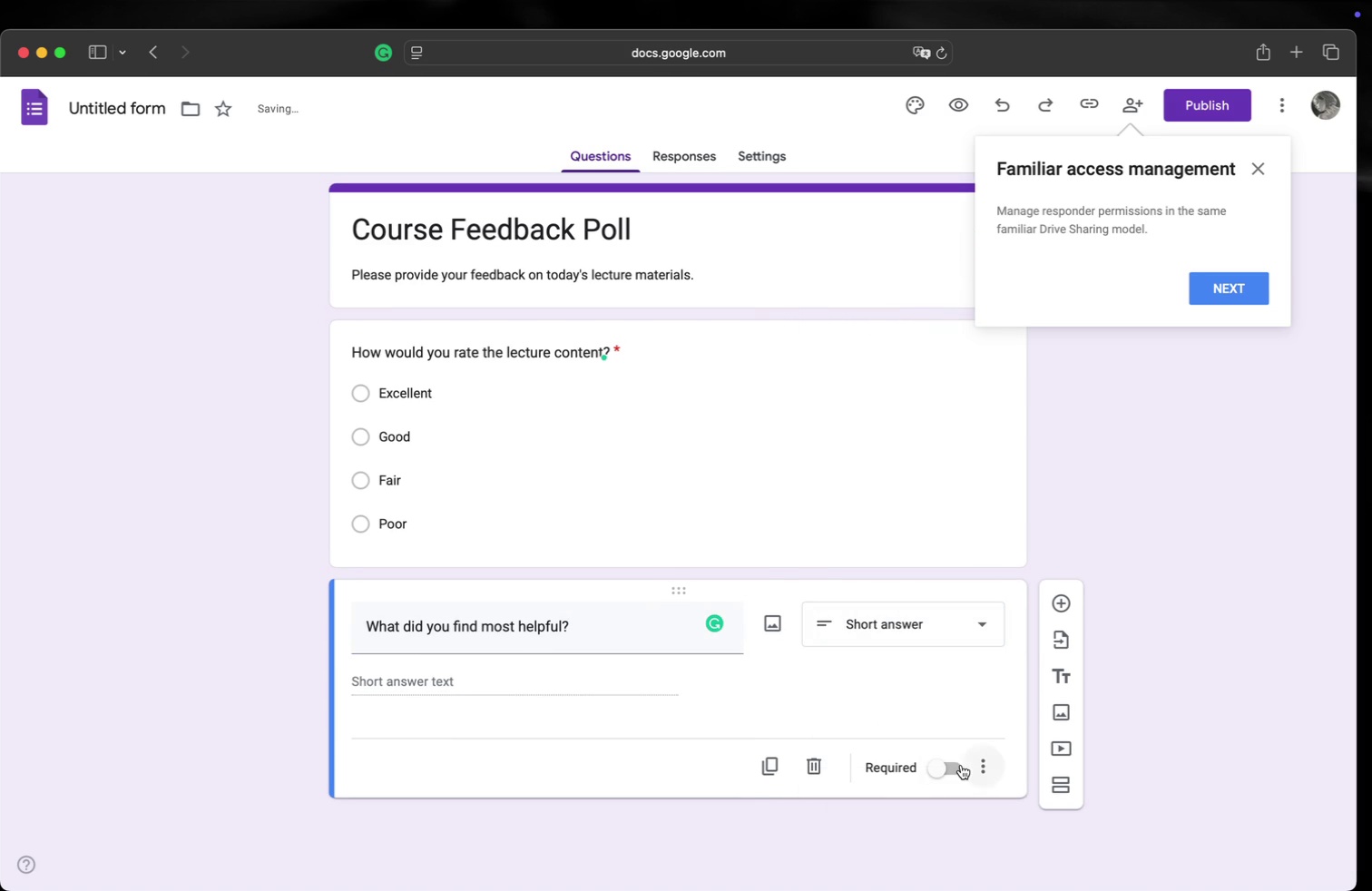 
left_click([957, 768])
 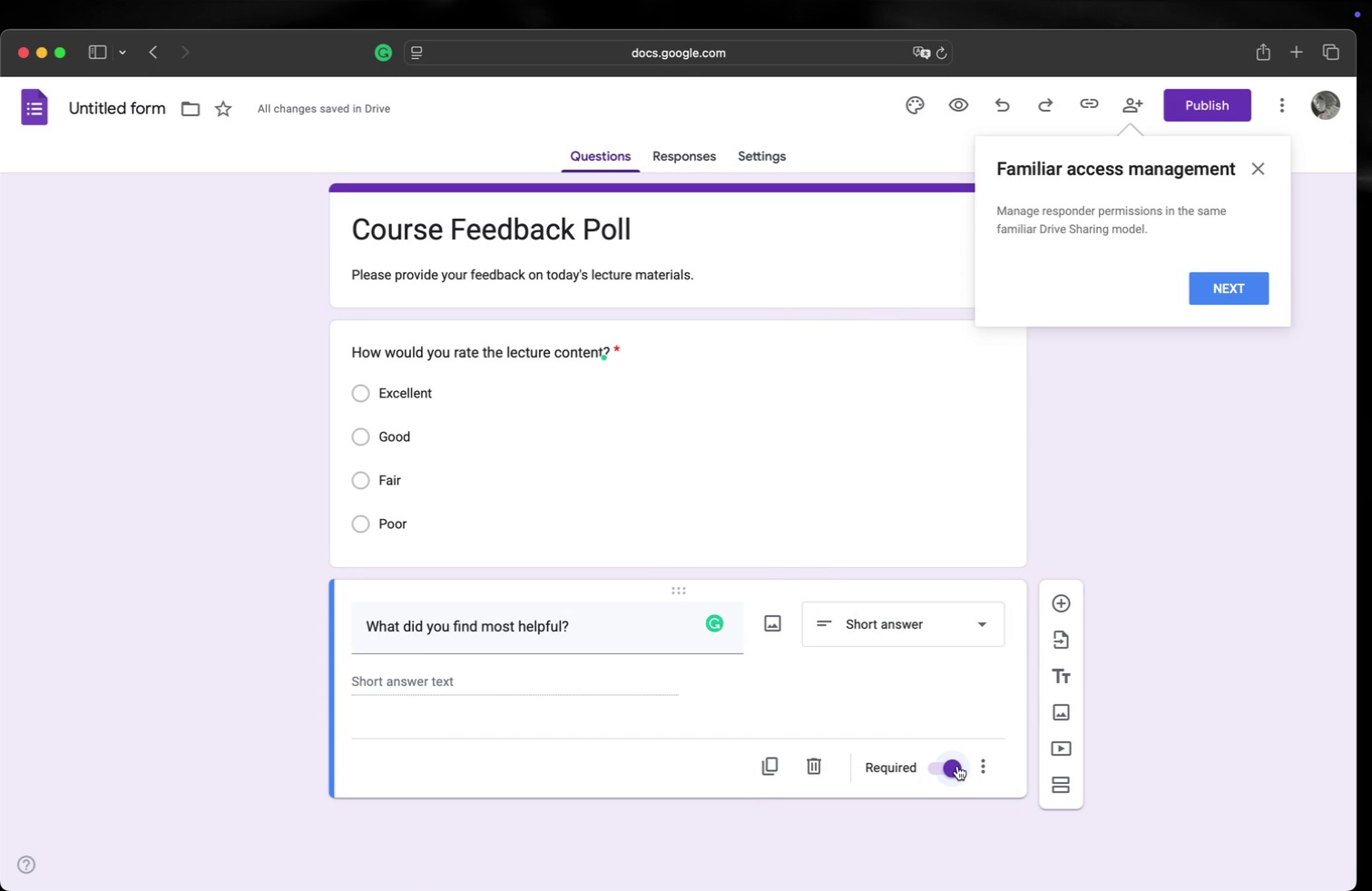 
wait(6.53)
 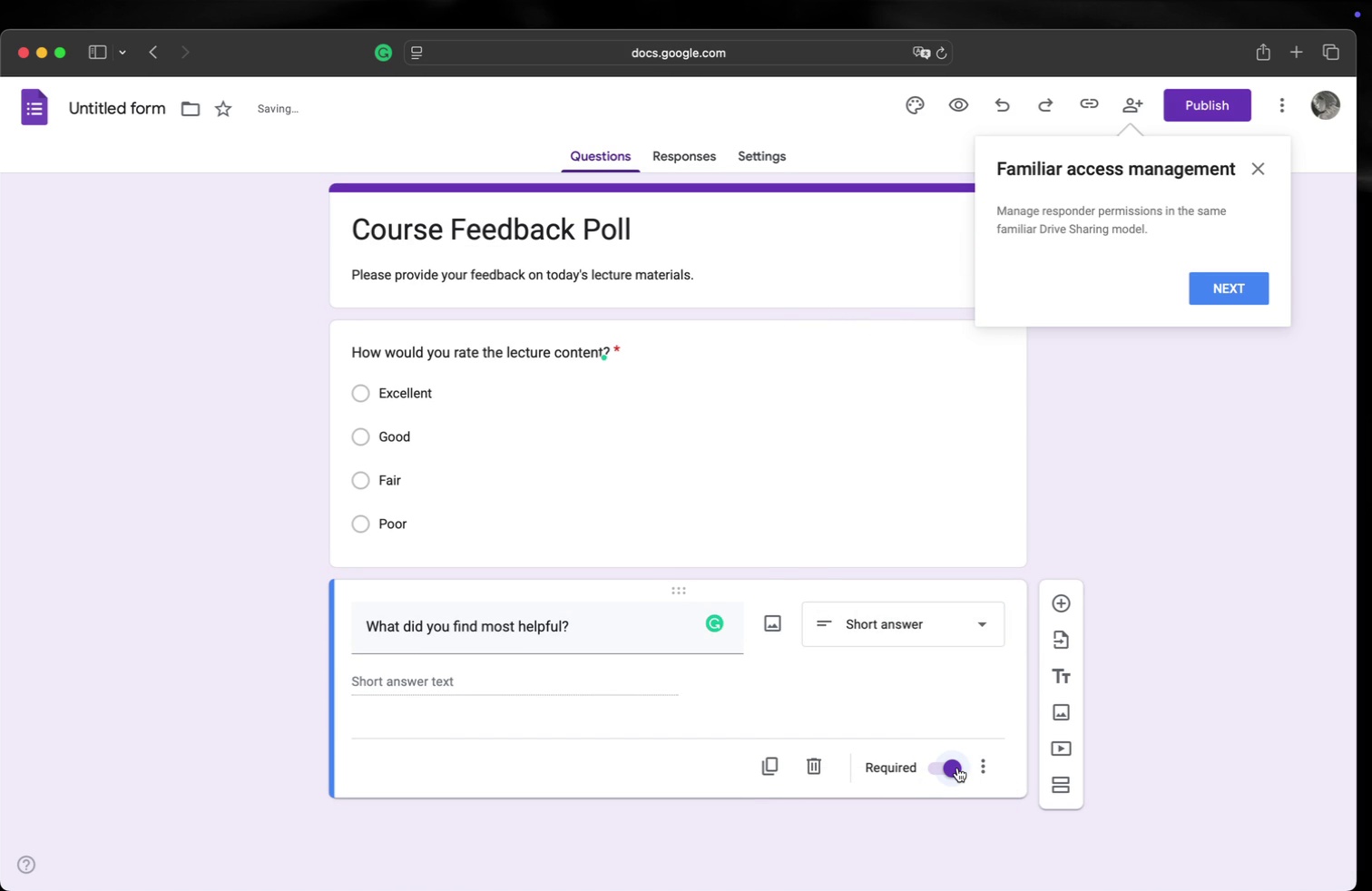 
left_click([1061, 604])
 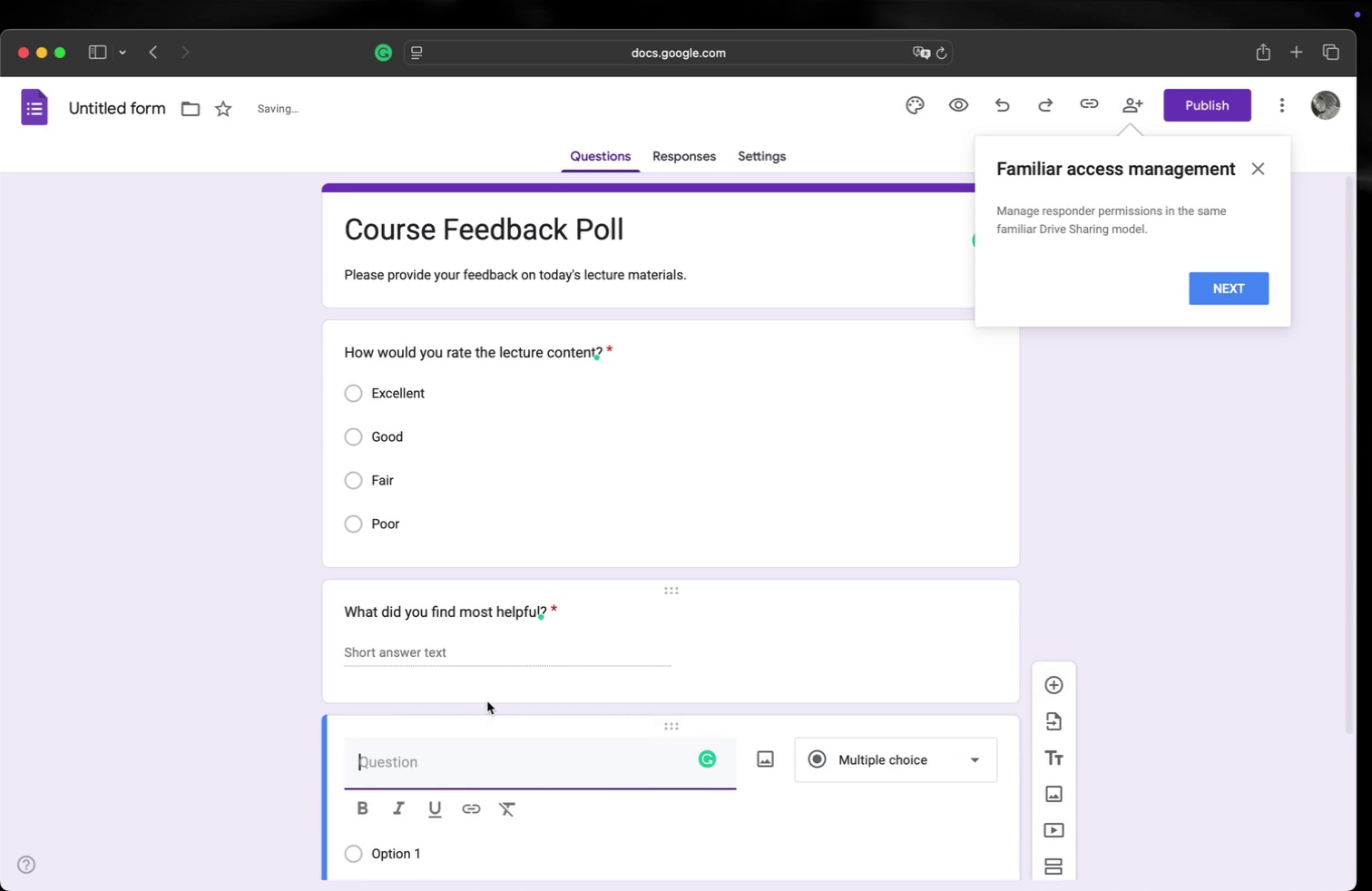 
scroll: coordinate [488, 700], scroll_direction: up, amount: 3.0
 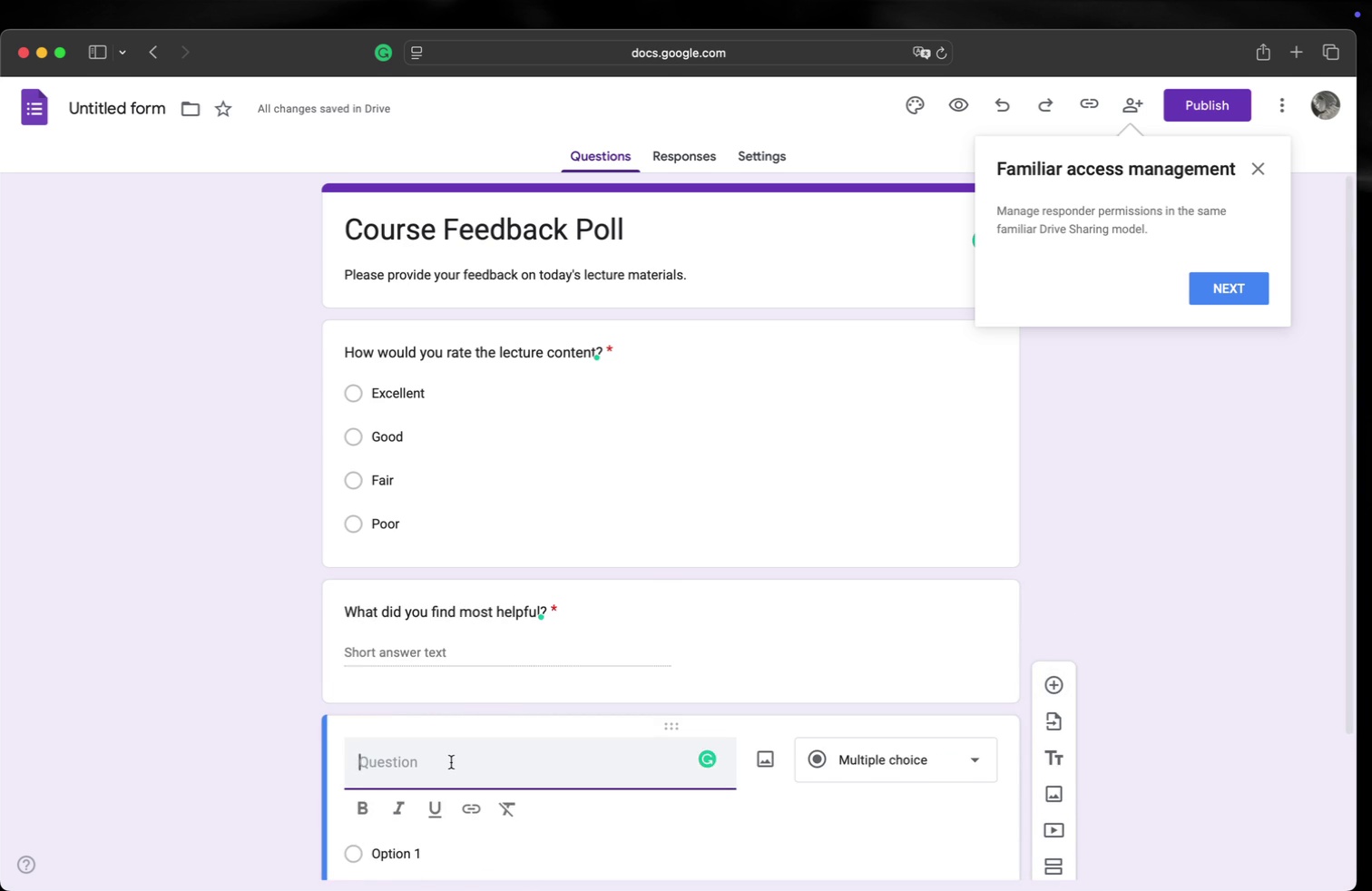 
left_click([451, 762])
 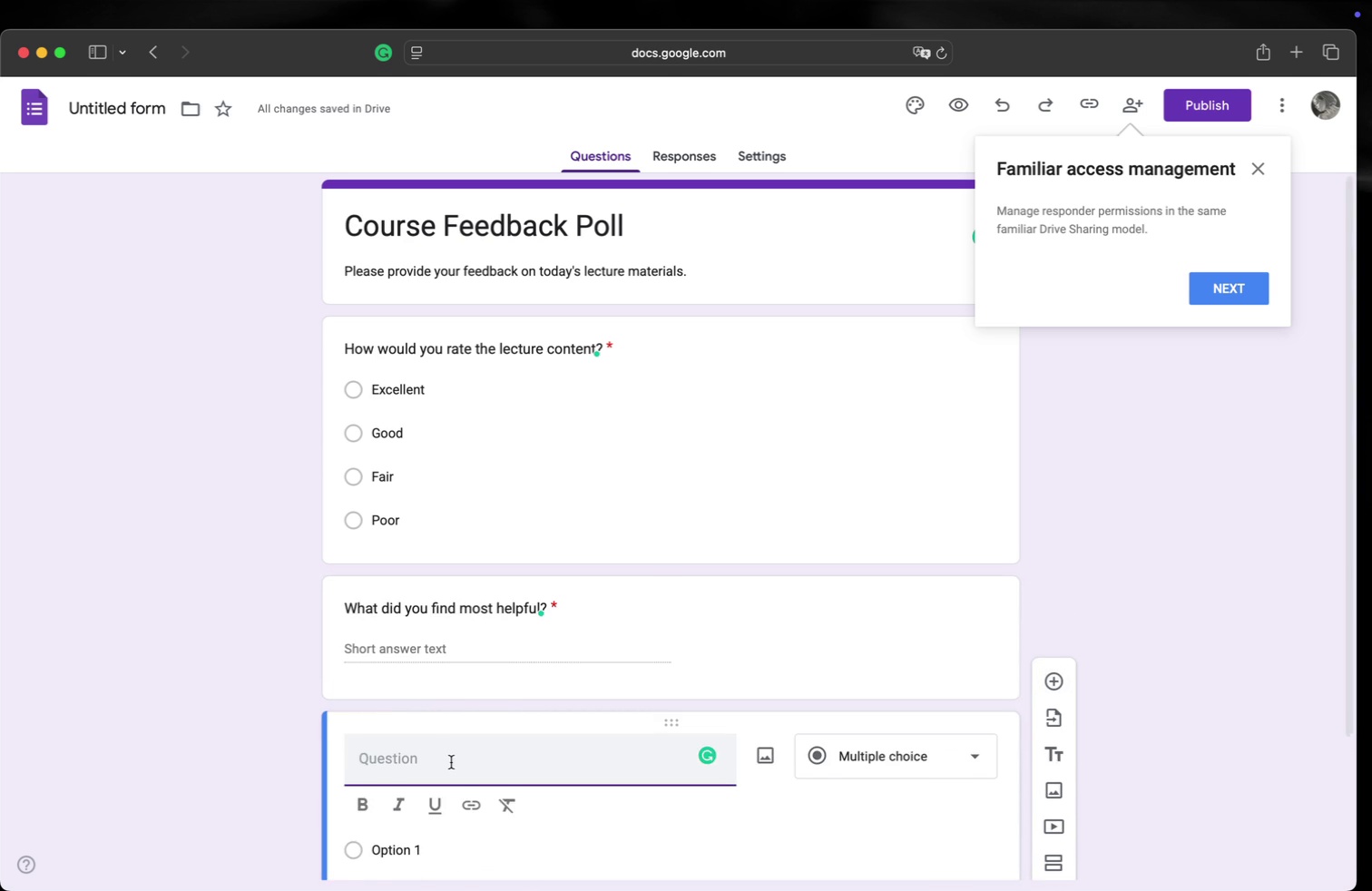 
scroll: coordinate [454, 760], scroll_direction: down, amount: 14.0
 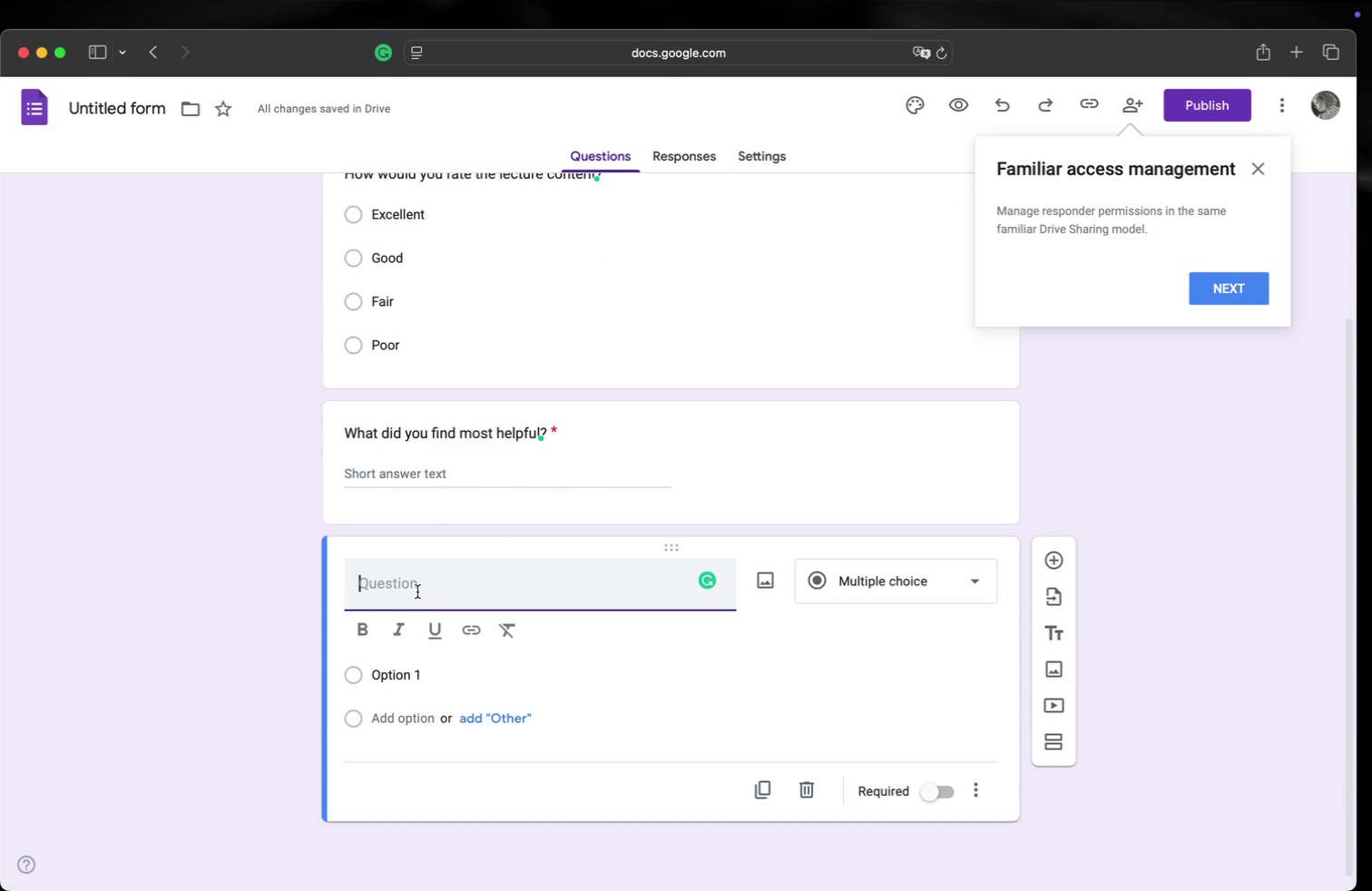 
left_click([417, 592])